 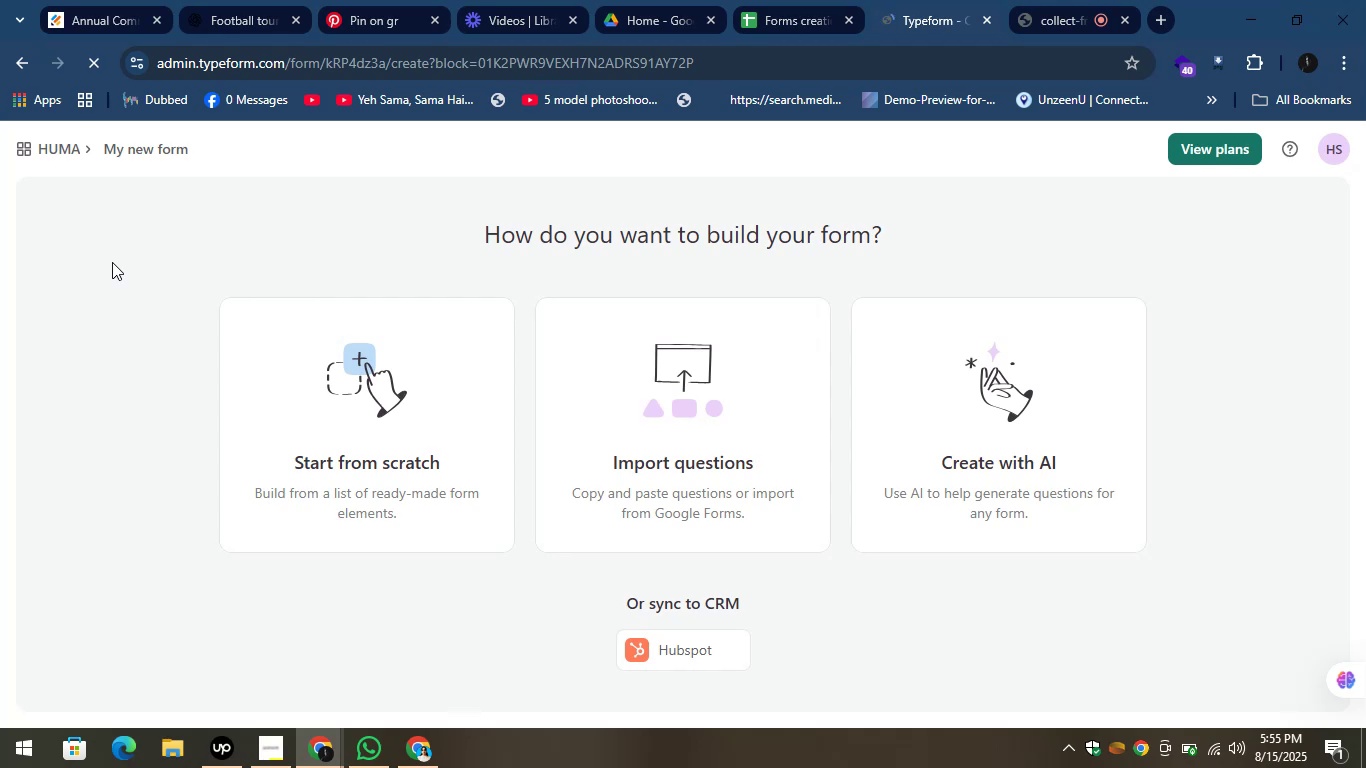 
left_click([369, 397])
 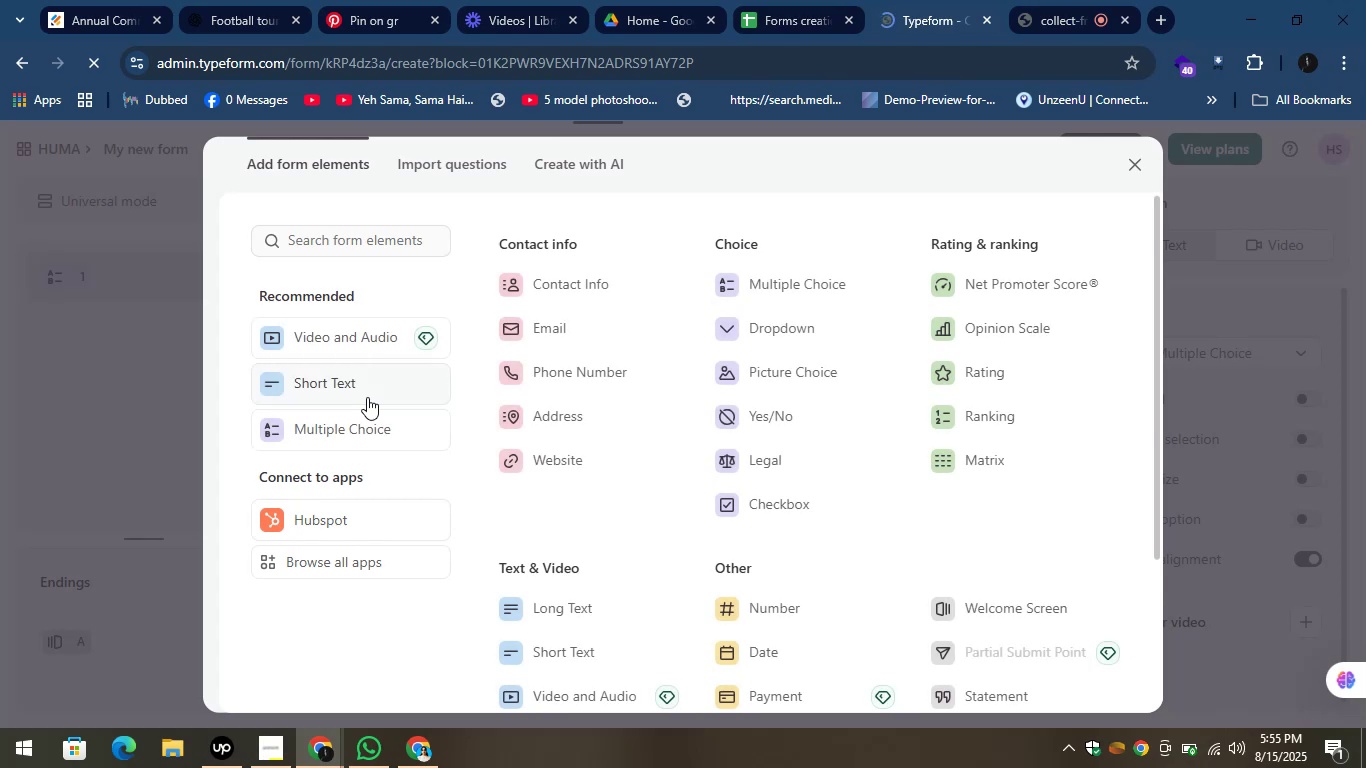 
wait(6.79)
 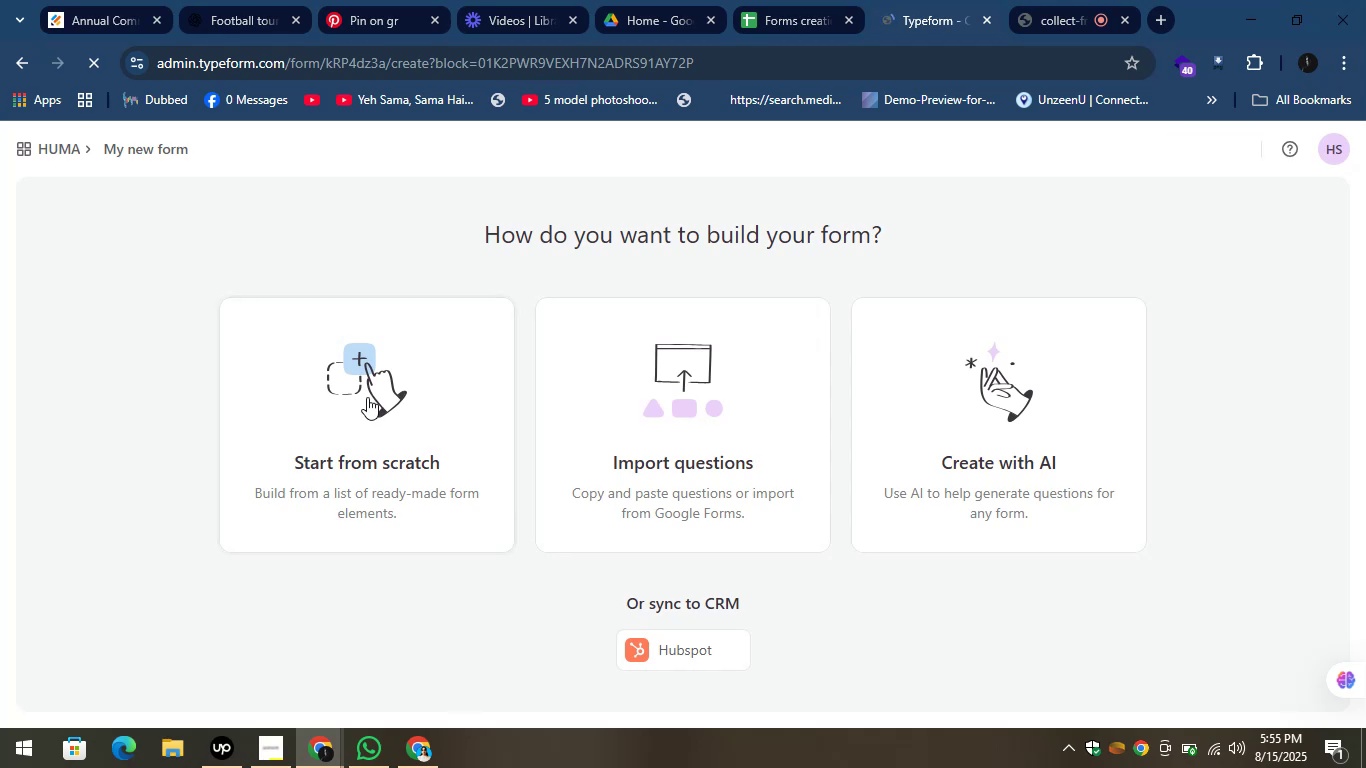 
scroll: coordinate [546, 340], scroll_direction: up, amount: 2.0
 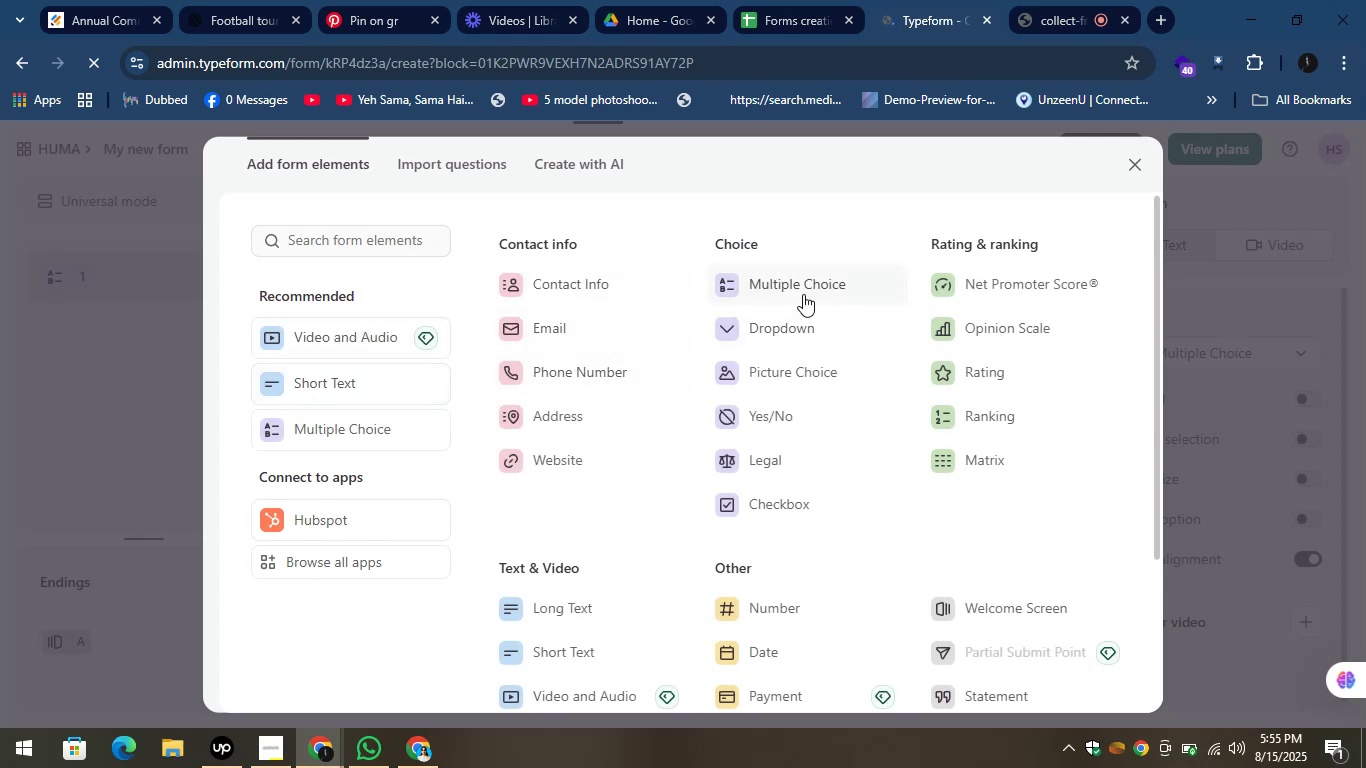 
scroll: coordinate [812, 306], scroll_direction: down, amount: 2.0
 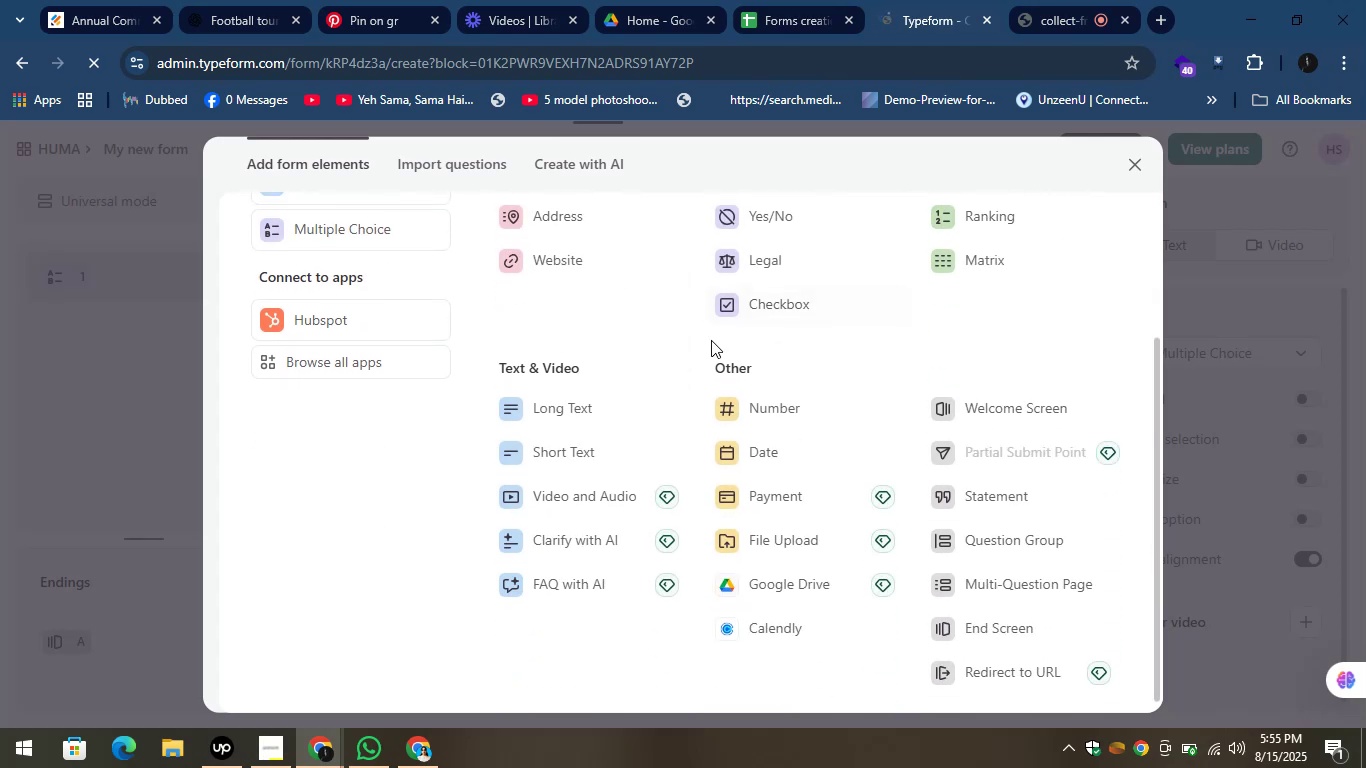 
scroll: coordinate [681, 346], scroll_direction: up, amount: 2.0
 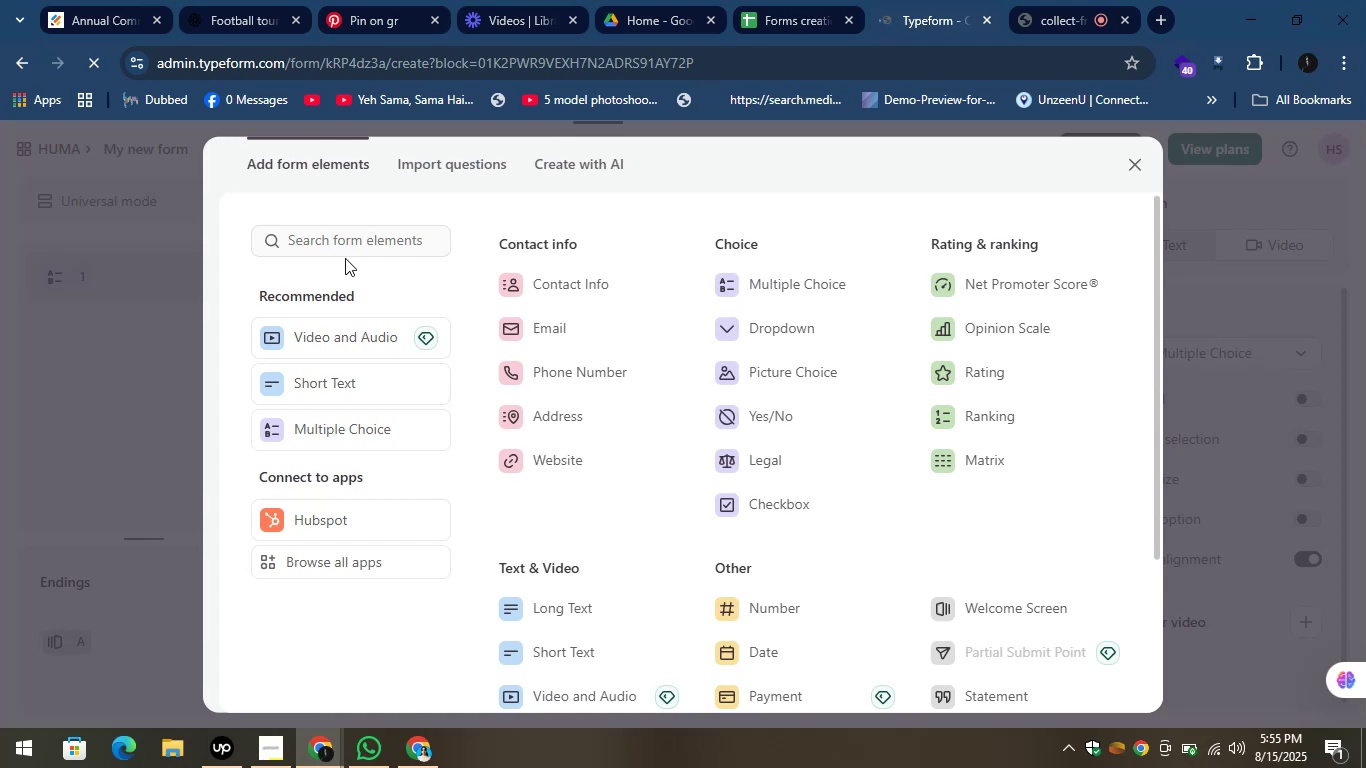 
scroll: coordinate [616, 363], scroll_direction: down, amount: 4.0
 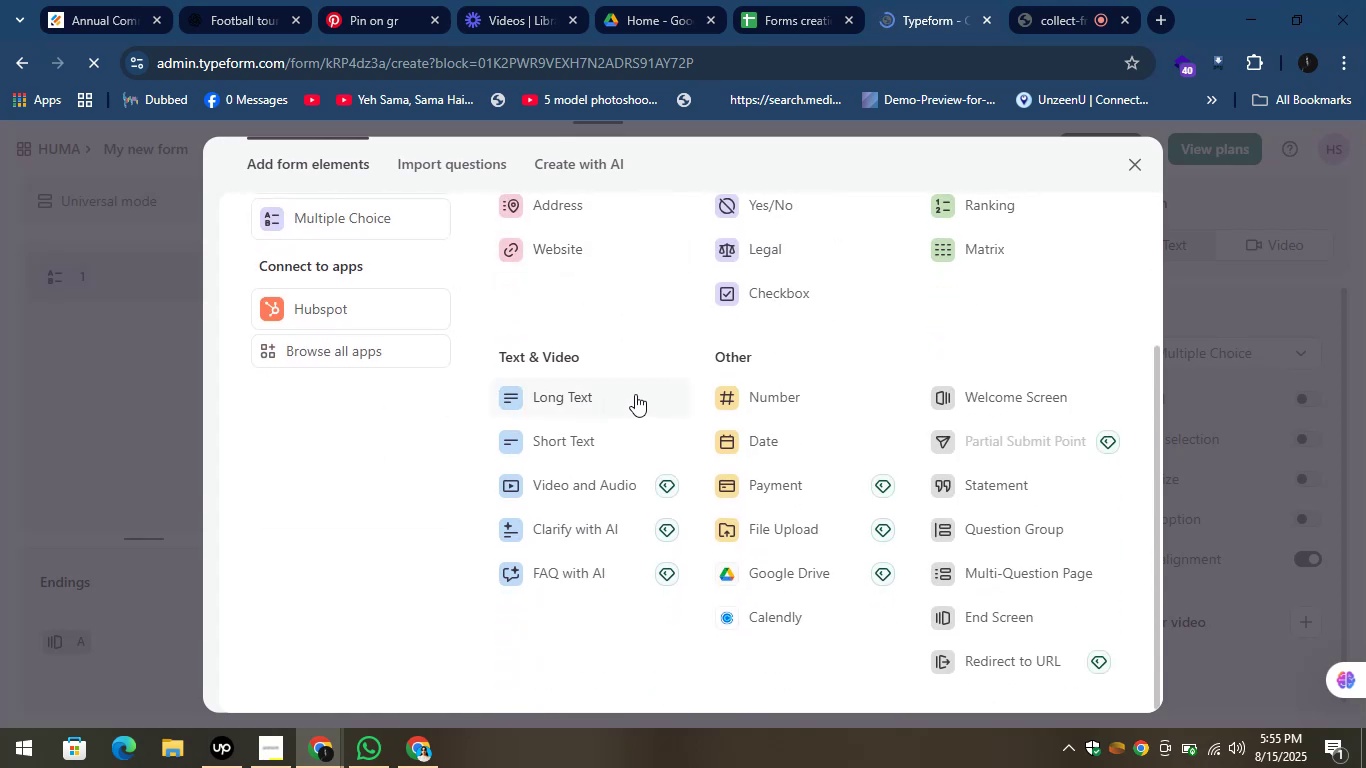 
mouse_move([521, 397])
 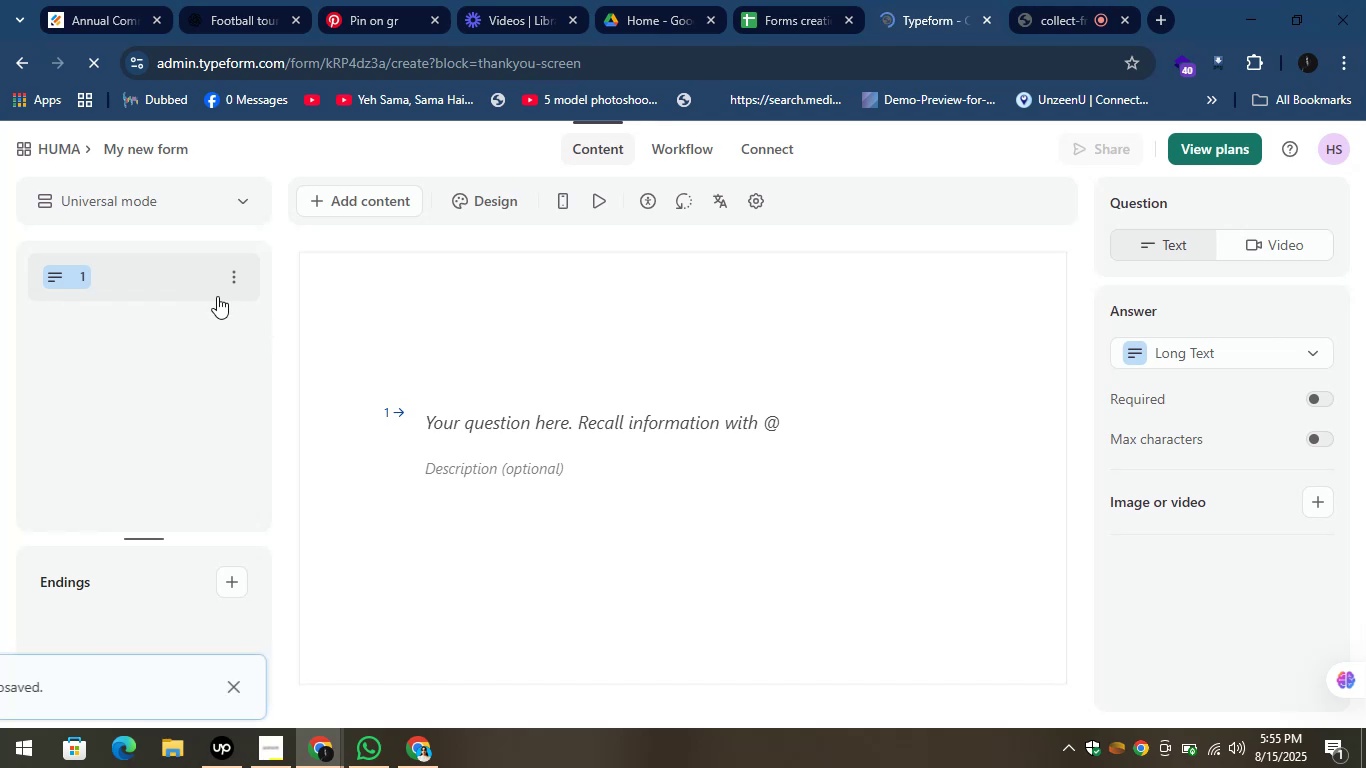 
mouse_move([491, 446])
 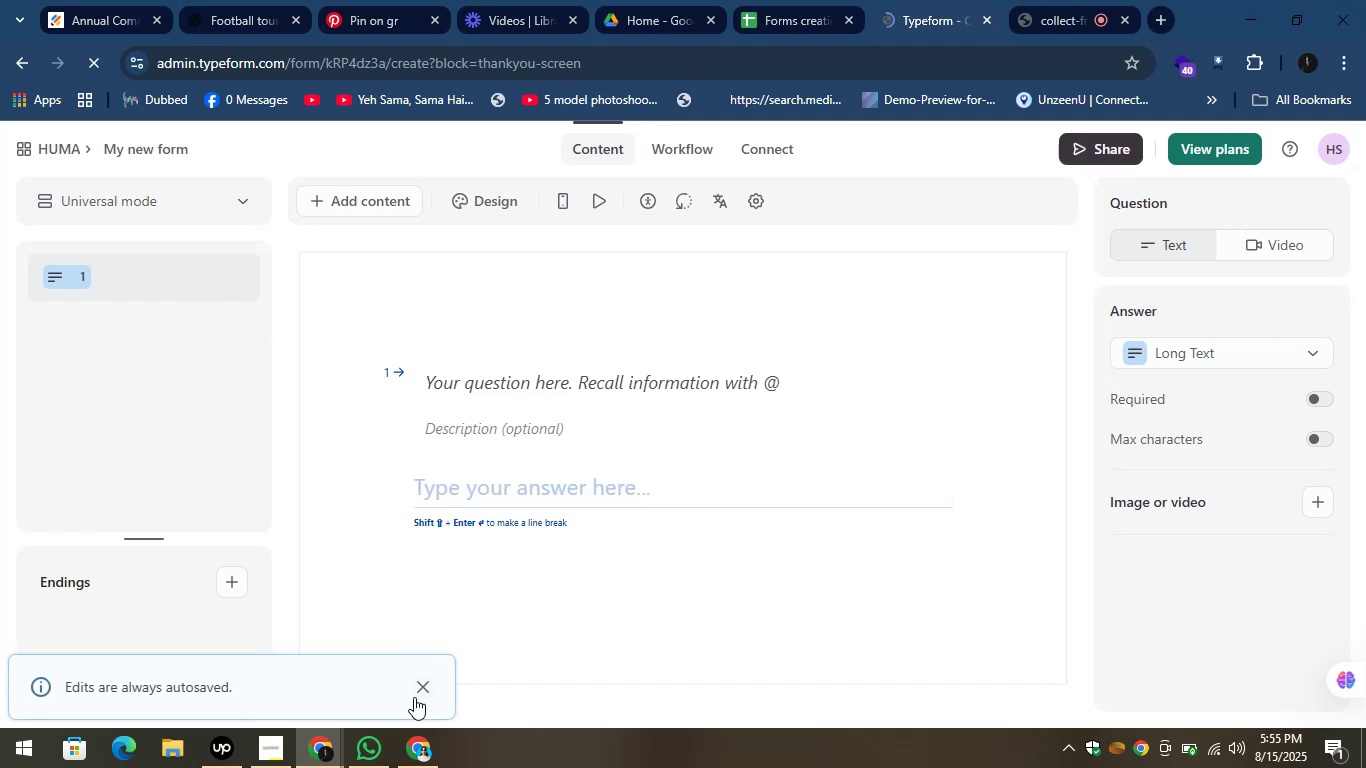 
left_click([424, 687])
 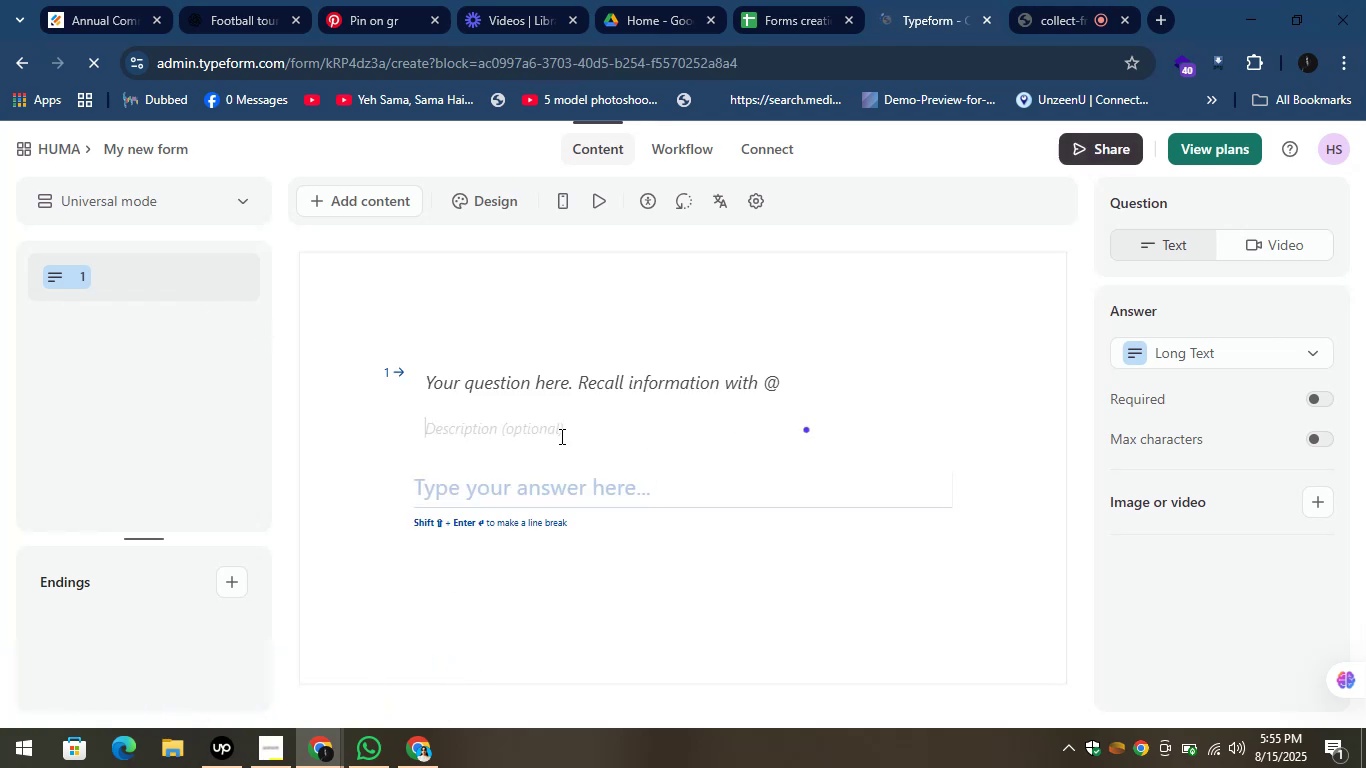 
left_click([655, 484])
 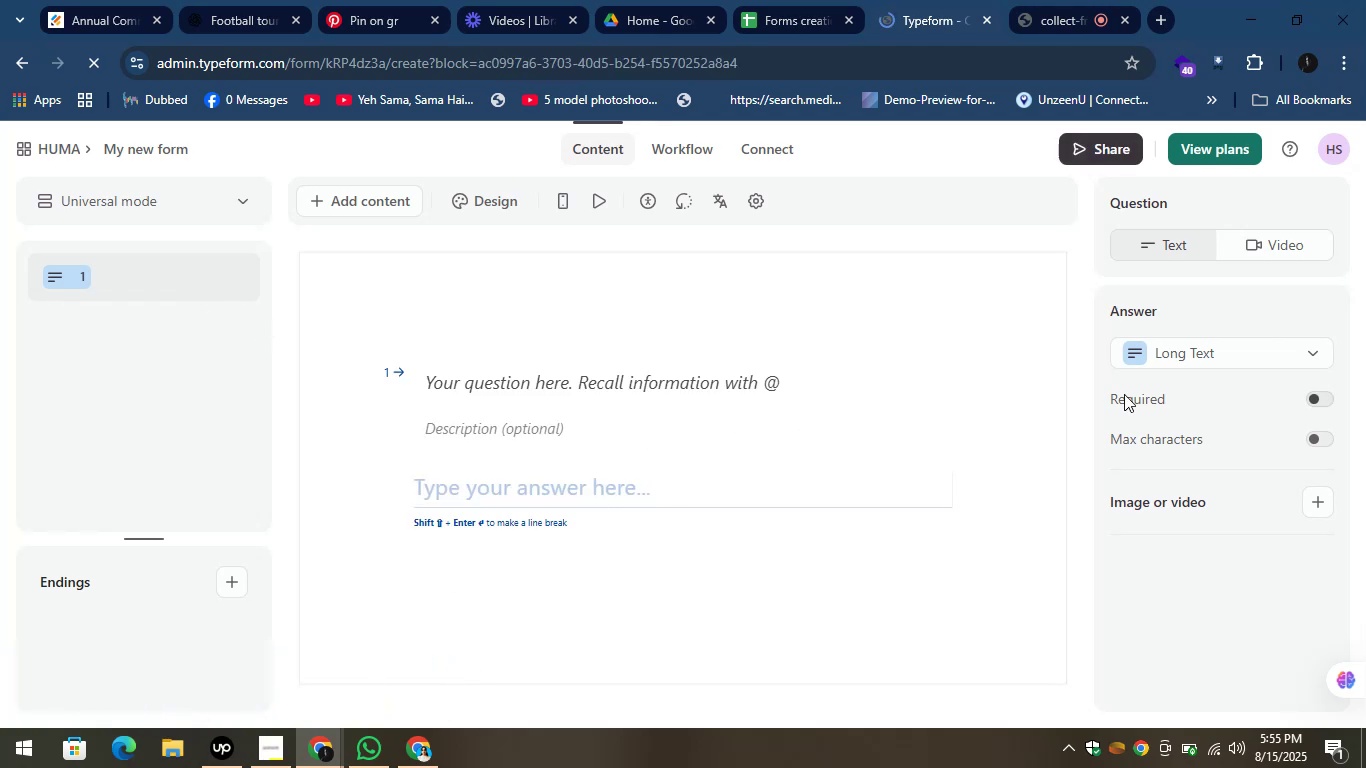 
left_click([1211, 355])
 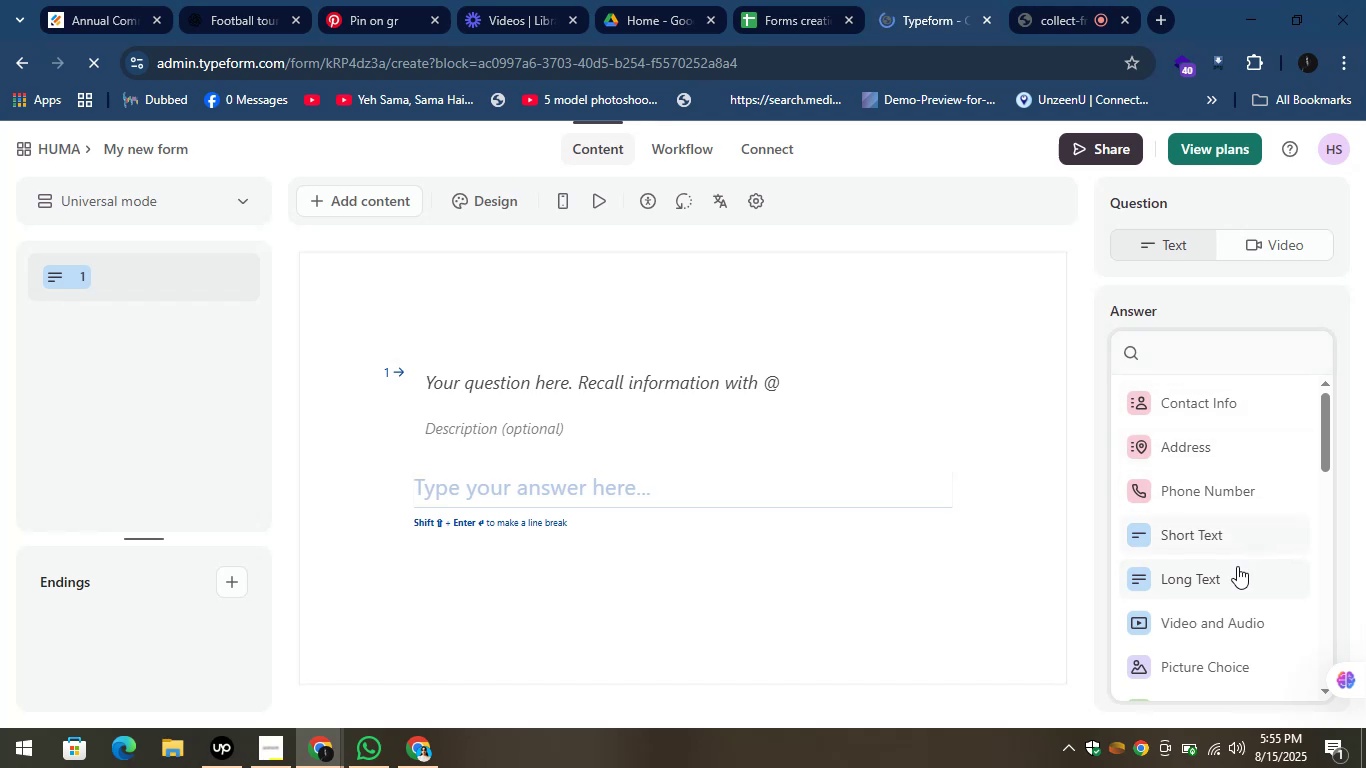 
scroll: coordinate [1205, 501], scroll_direction: down, amount: 3.0
 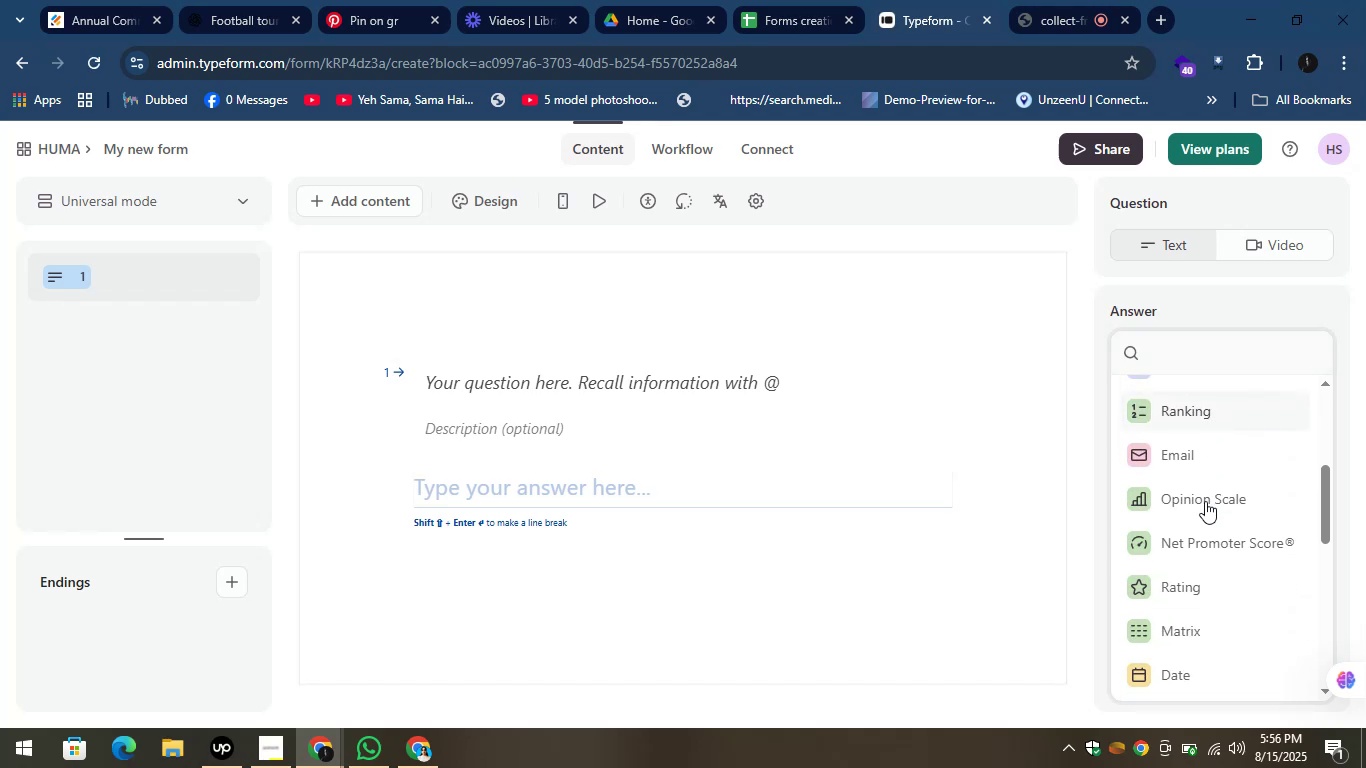 
scroll: coordinate [1206, 500], scroll_direction: up, amount: 3.0
 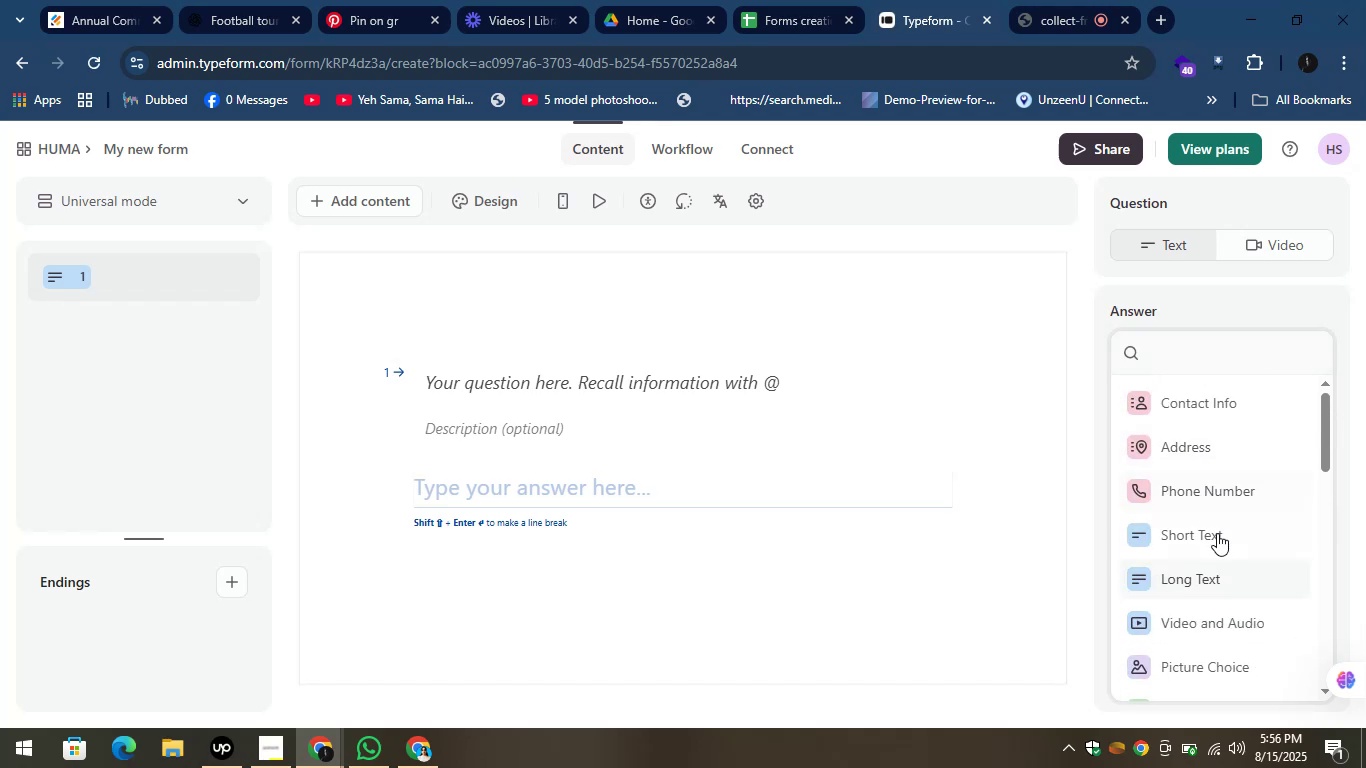 
left_click([1218, 537])
 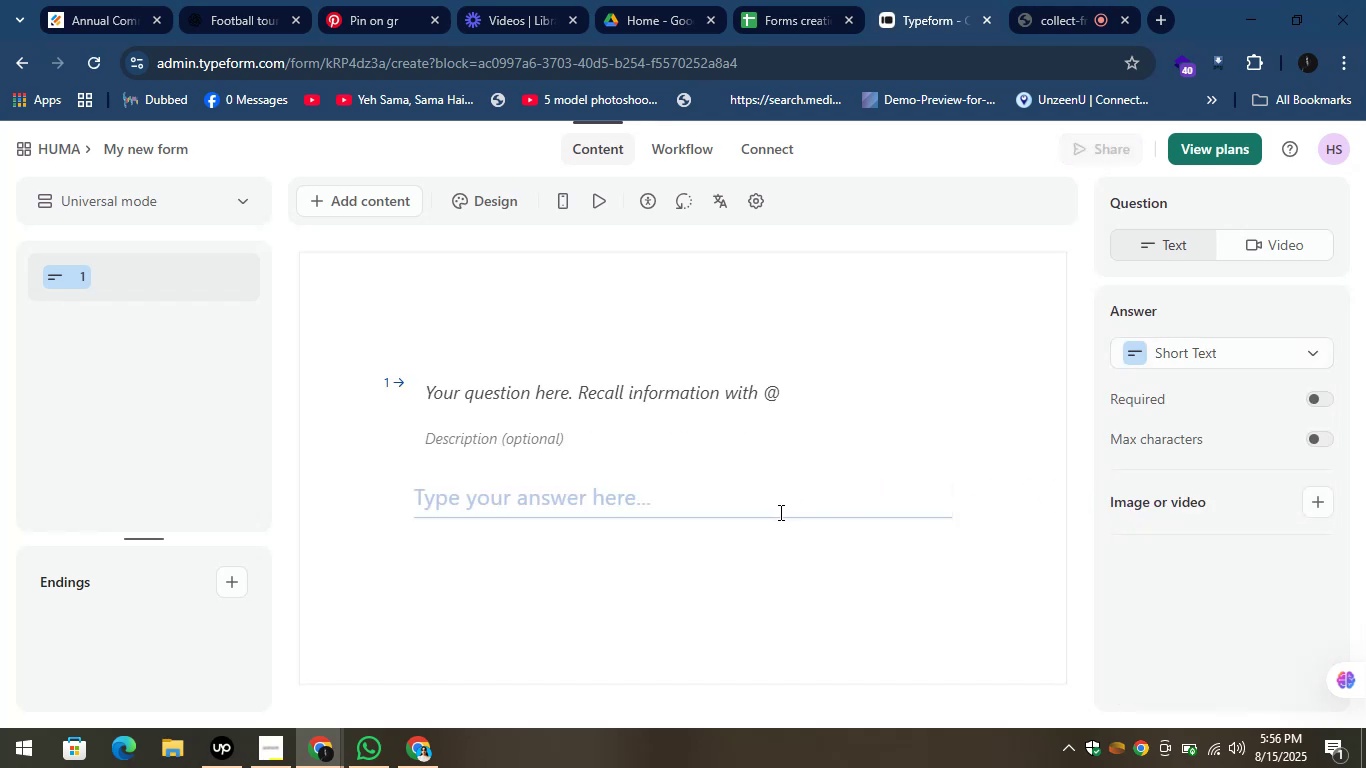 
mouse_move([240, 274])
 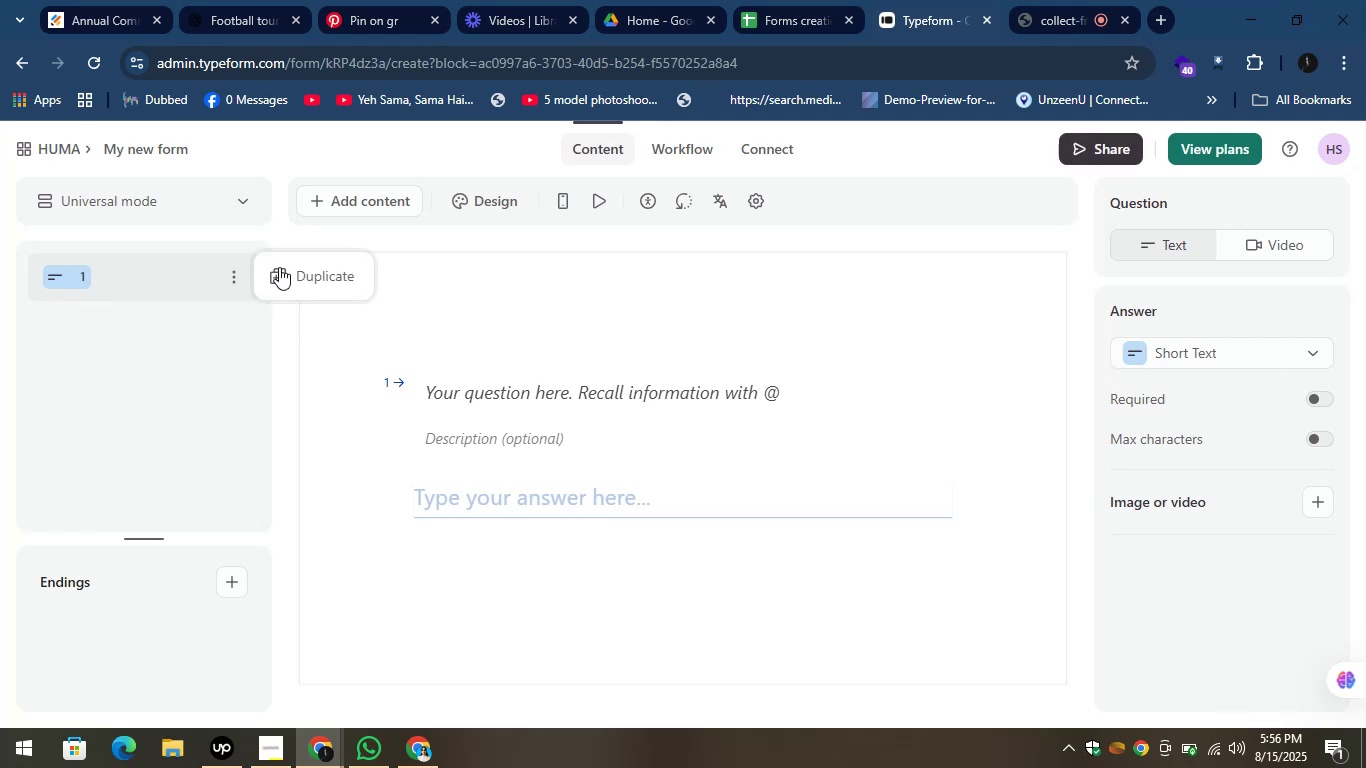 
left_click([293, 266])
 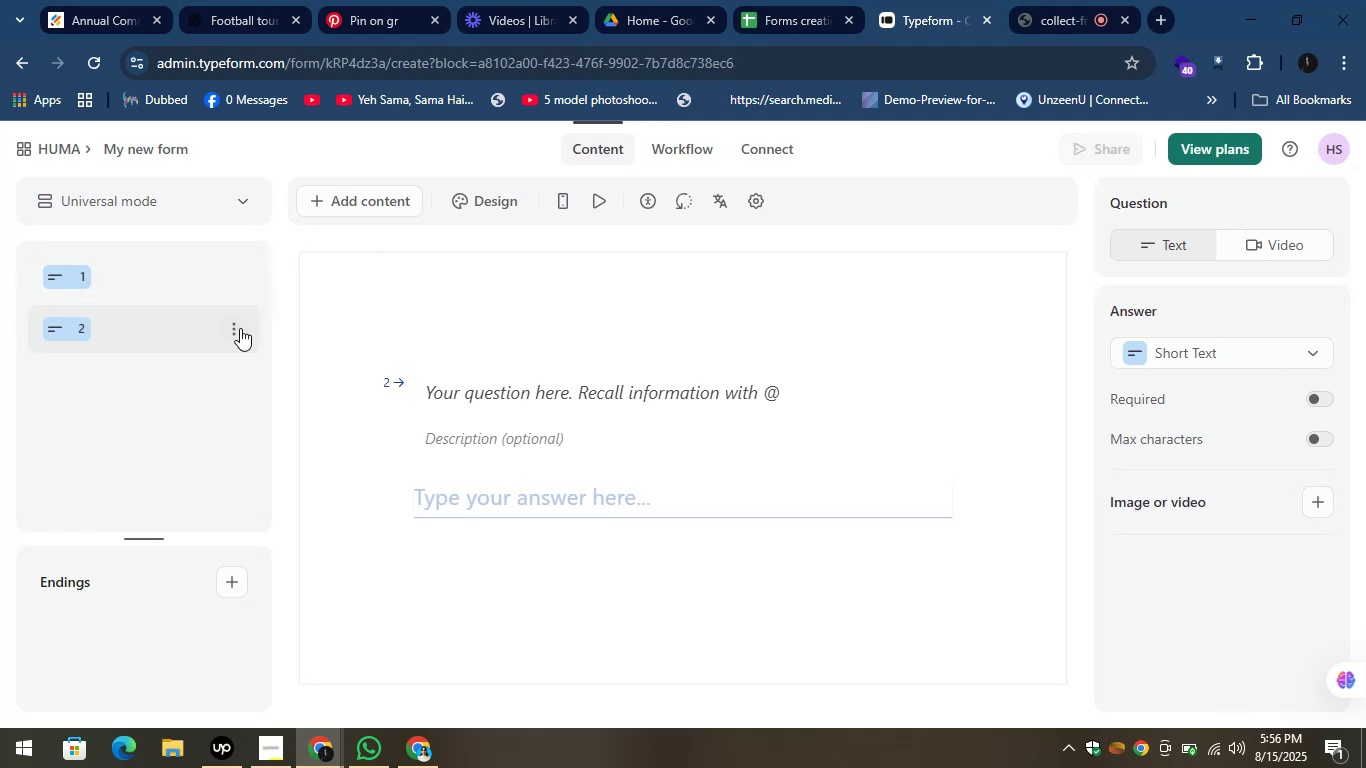 
left_click([231, 194])
 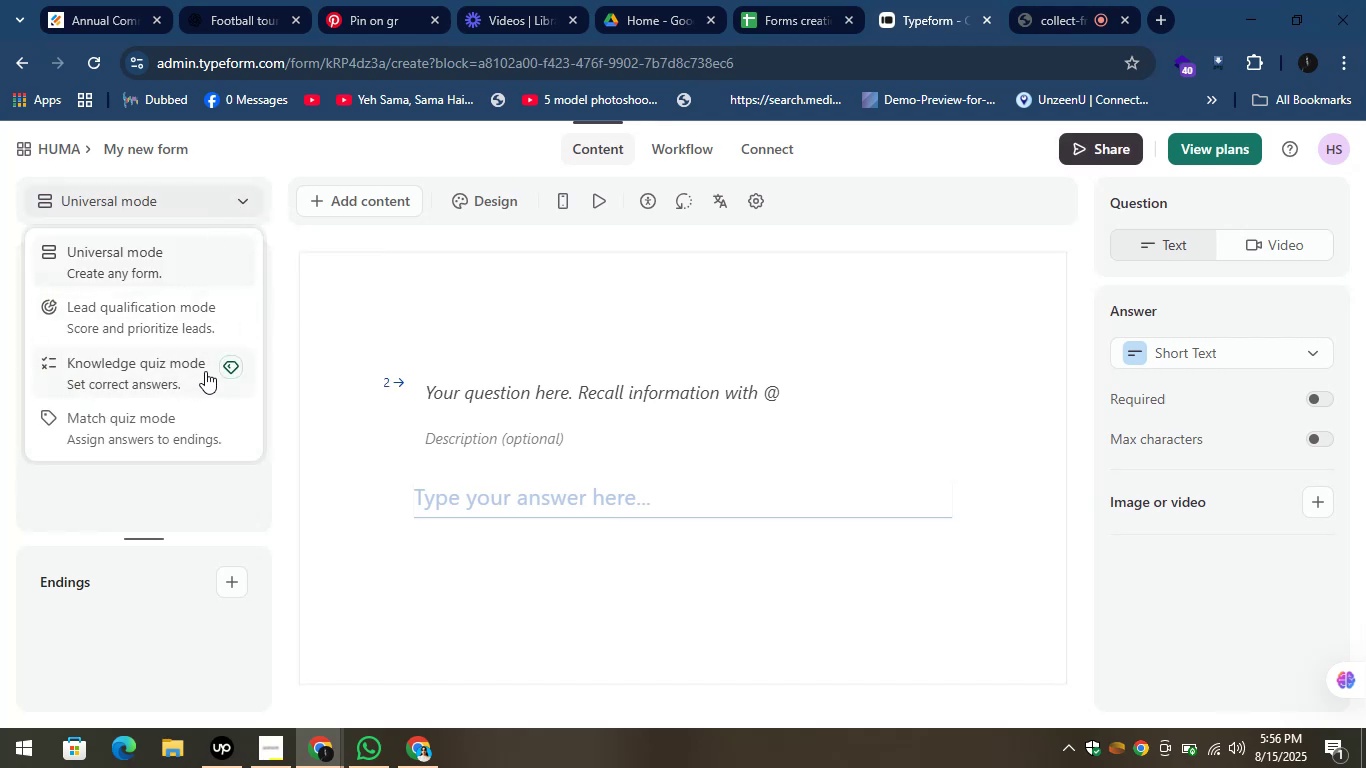 
left_click_drag(start_coordinate=[411, 315], to_coordinate=[406, 315])
 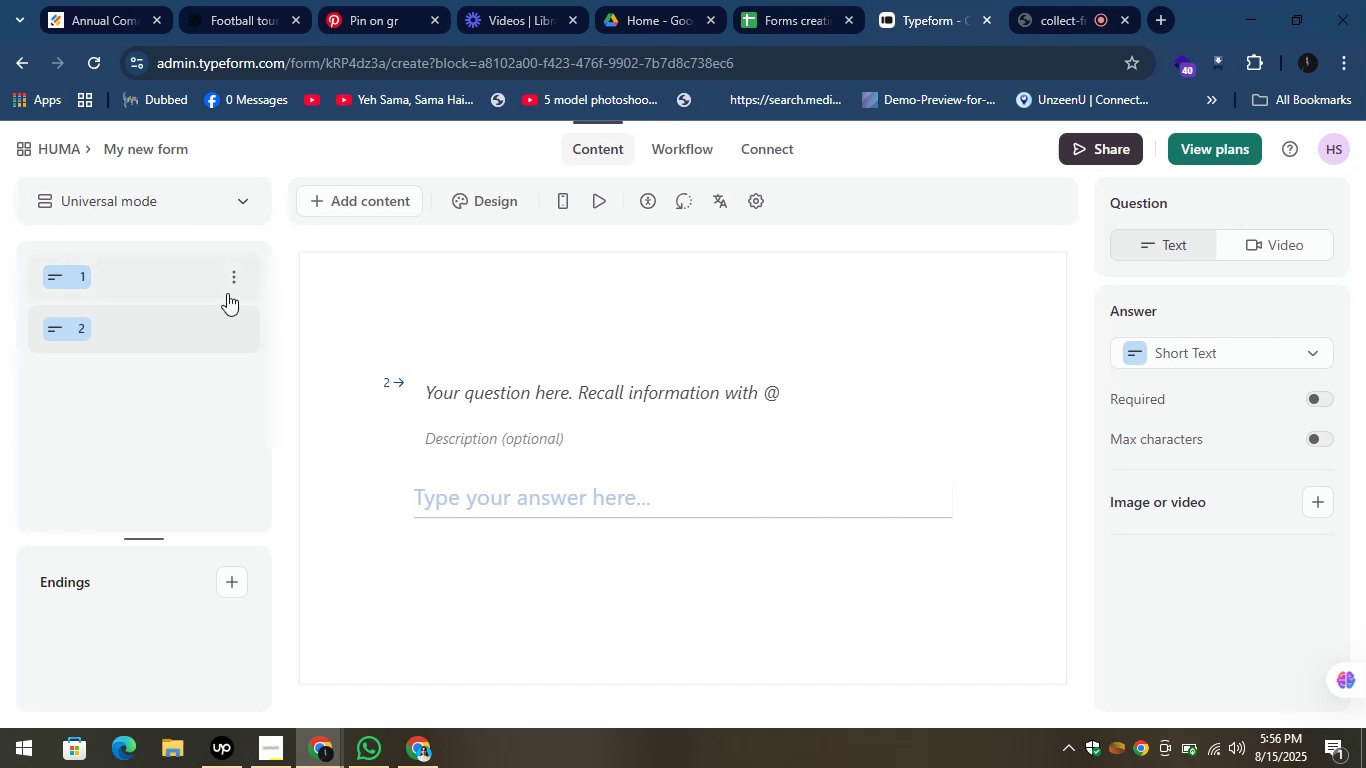 
left_click([202, 277])
 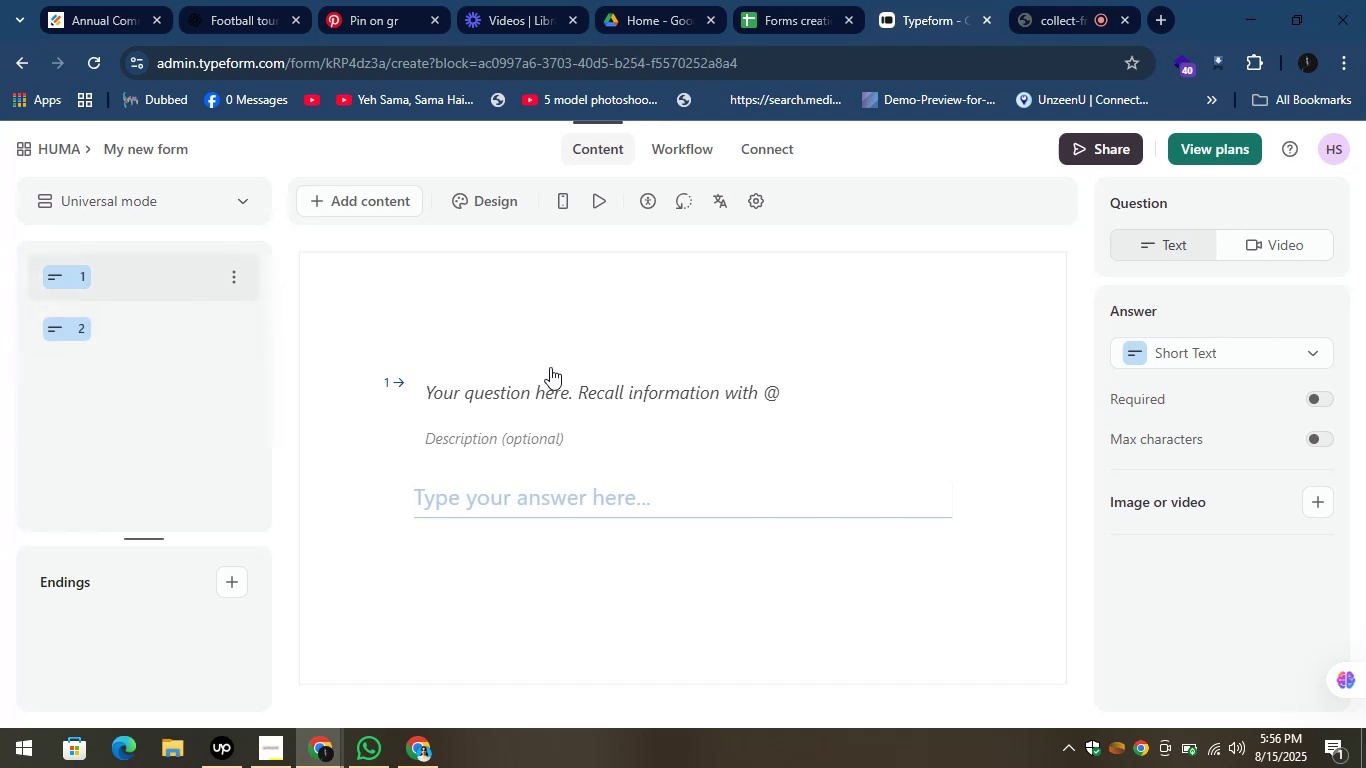 
left_click([613, 388])
 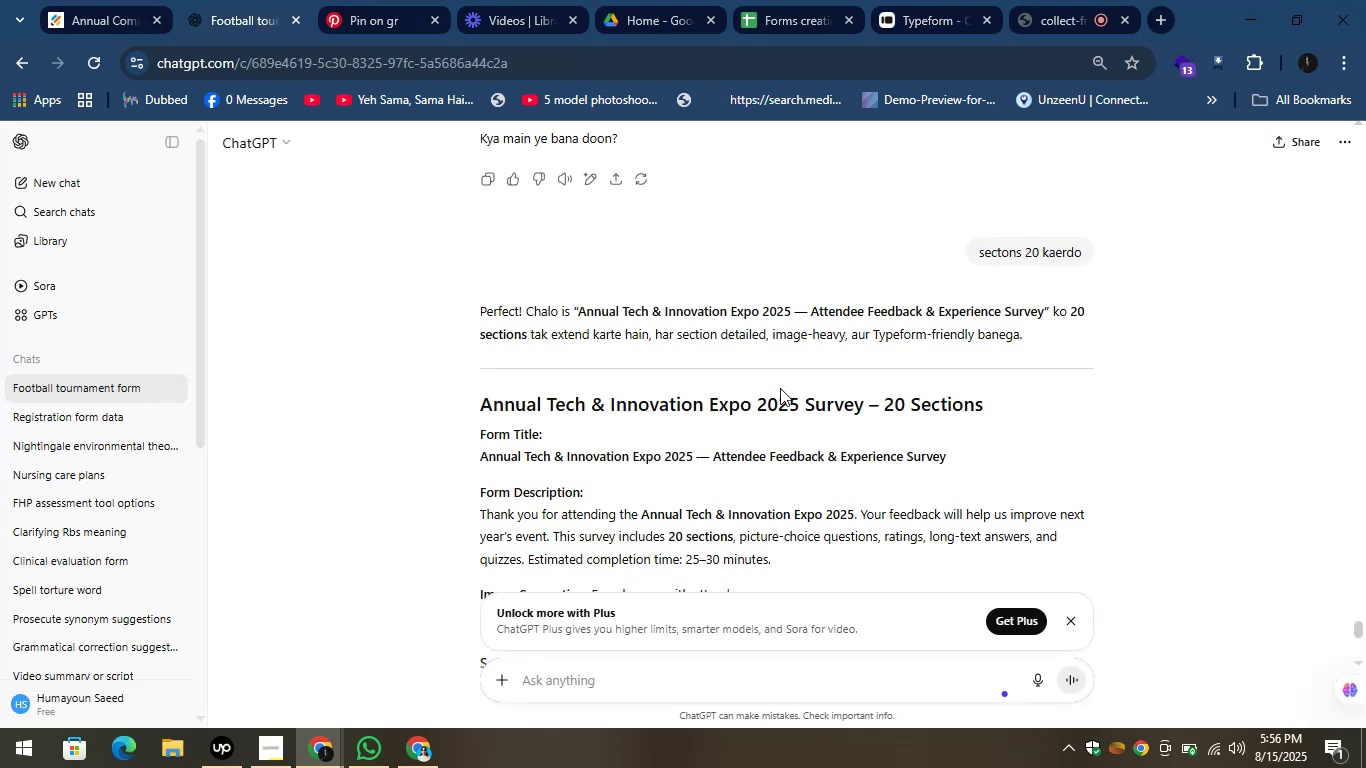 
scroll: coordinate [578, 400], scroll_direction: down, amount: 1.0
 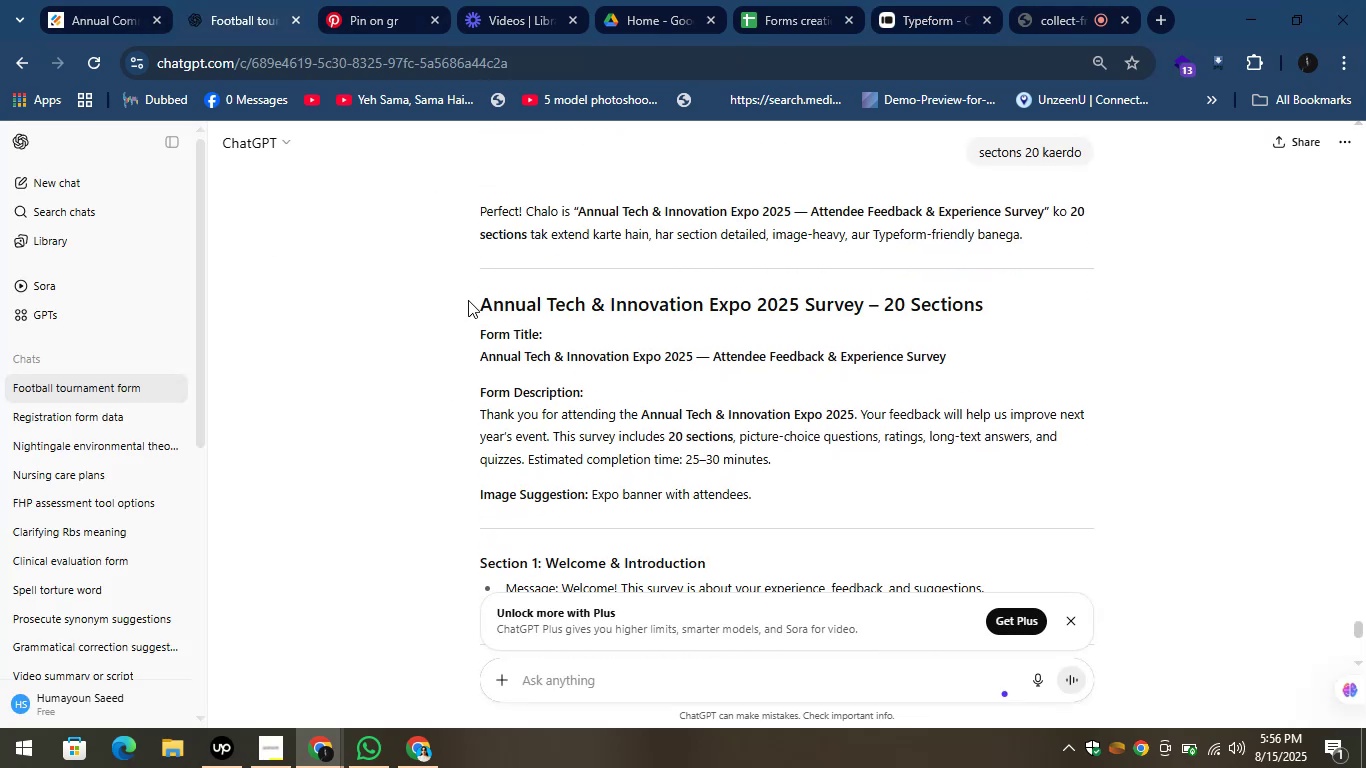 
left_click_drag(start_coordinate=[469, 301], to_coordinate=[863, 313])
 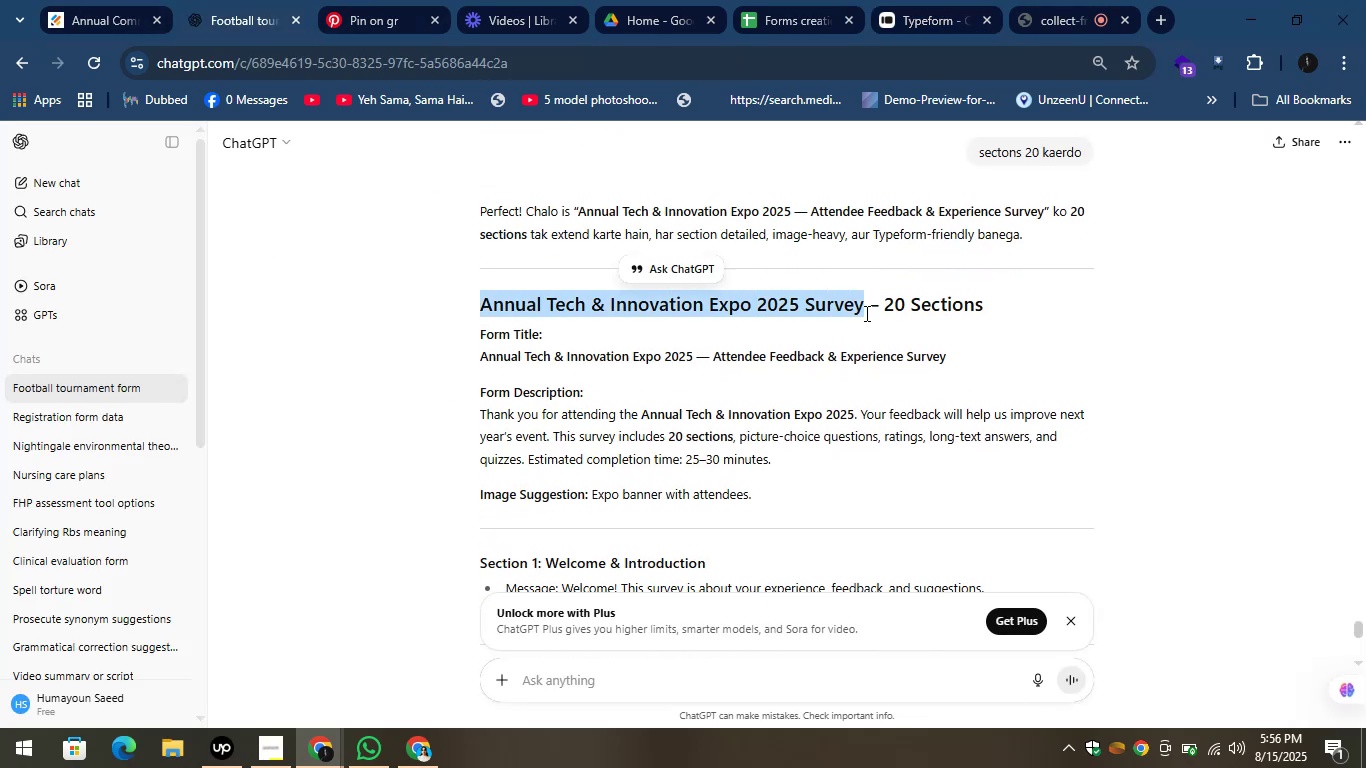 
key(Control+V)
 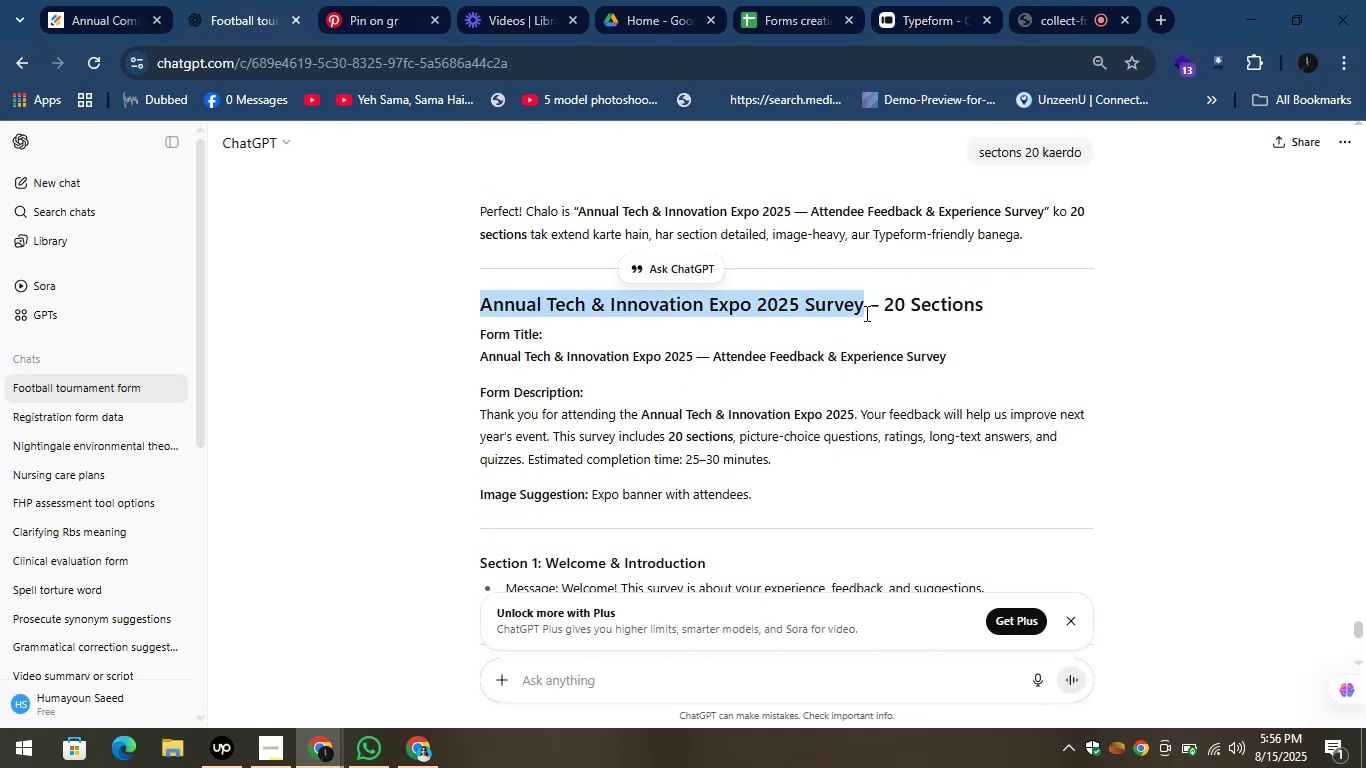 
key(Control+V)
 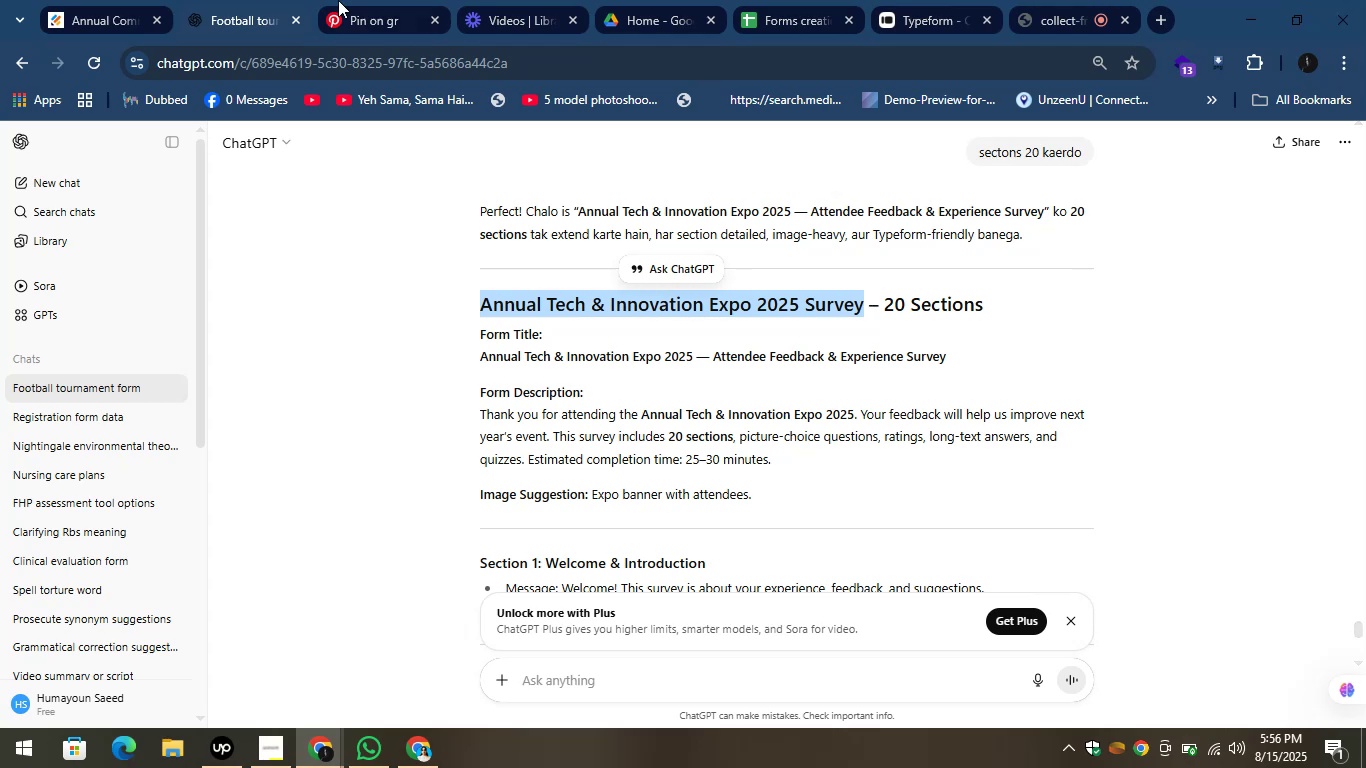 
mouse_move([311, 1])
 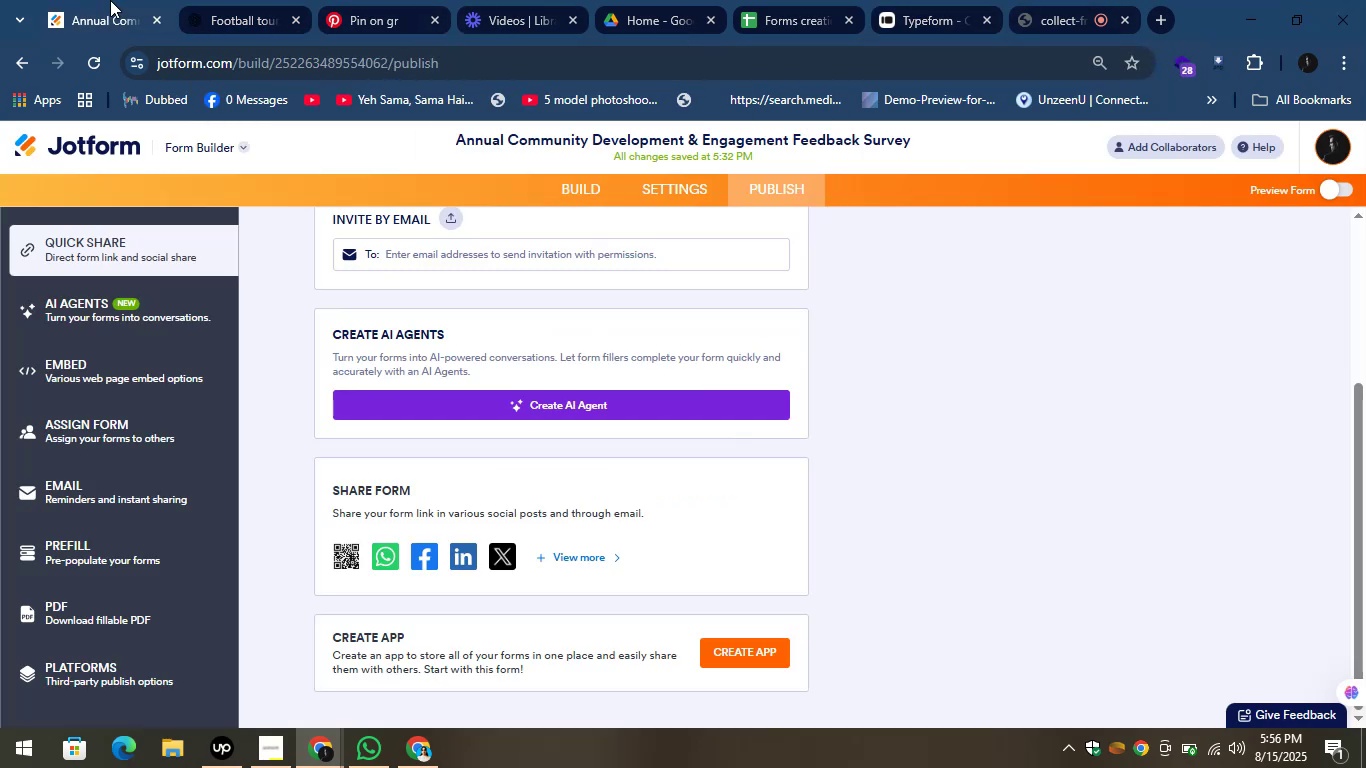 
wait(5.46)
 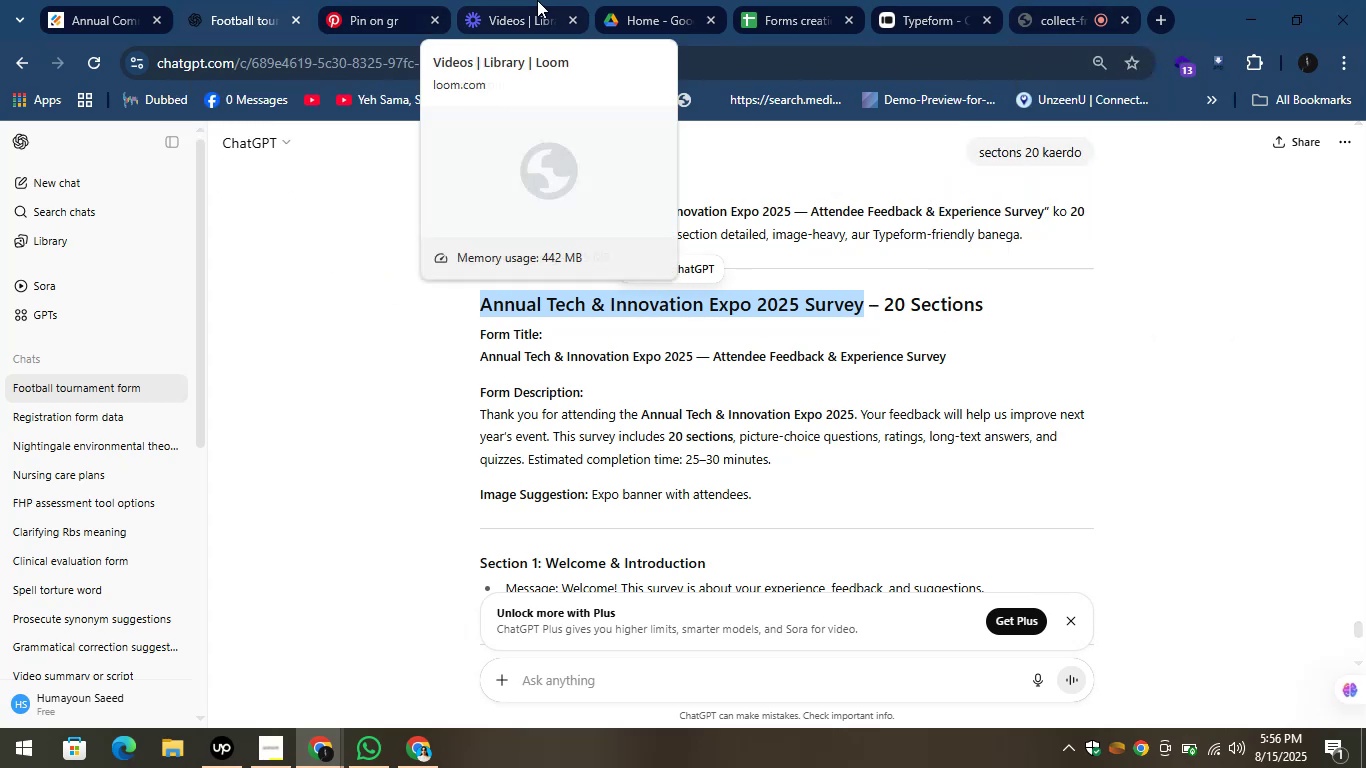 
left_click([97, 140])
 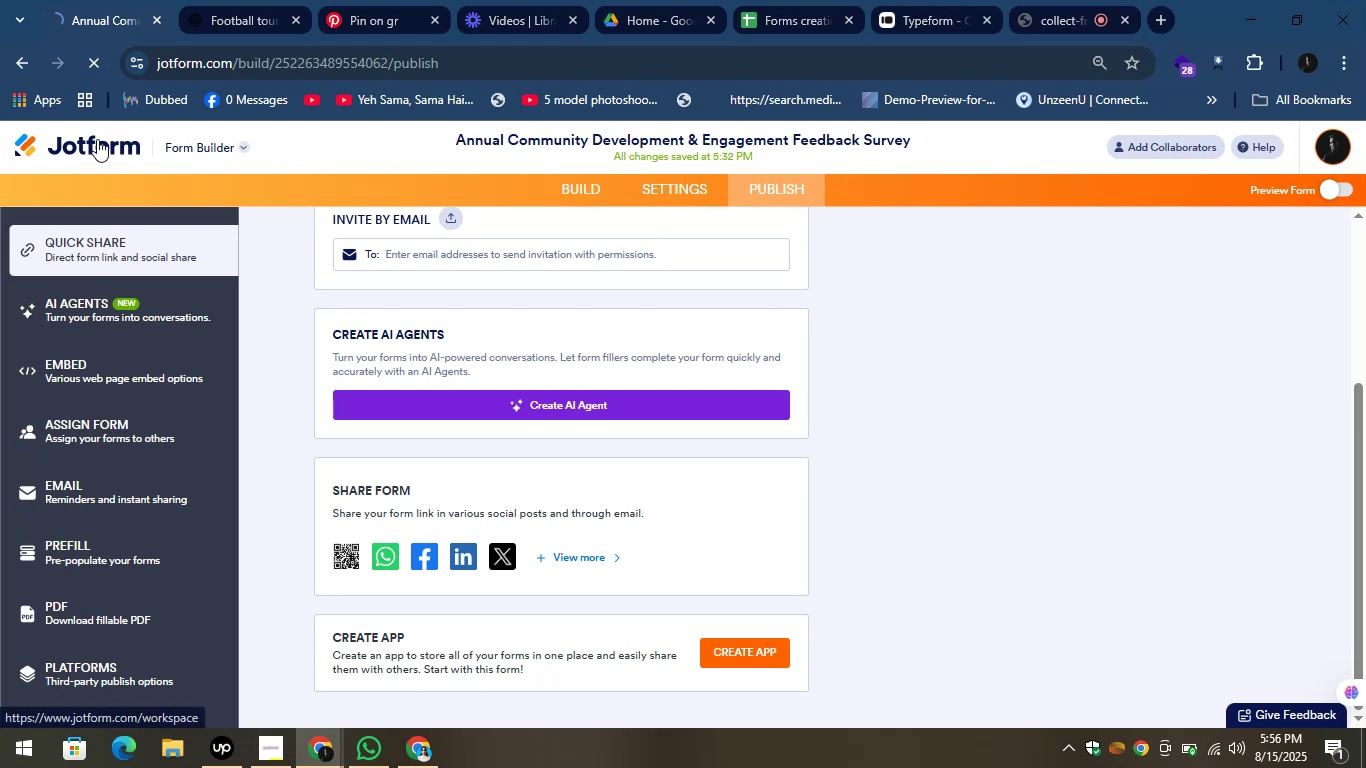 
double_click([97, 139])
 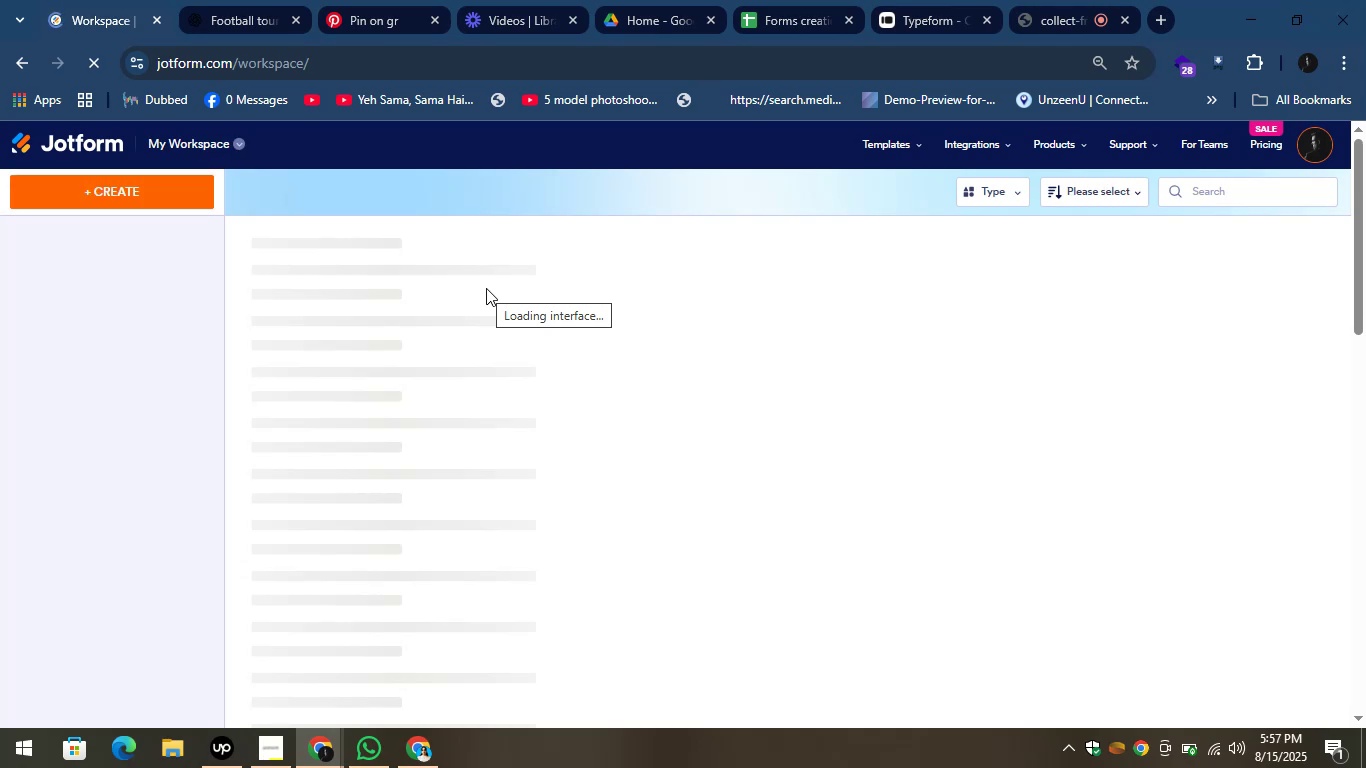 
wait(25.94)
 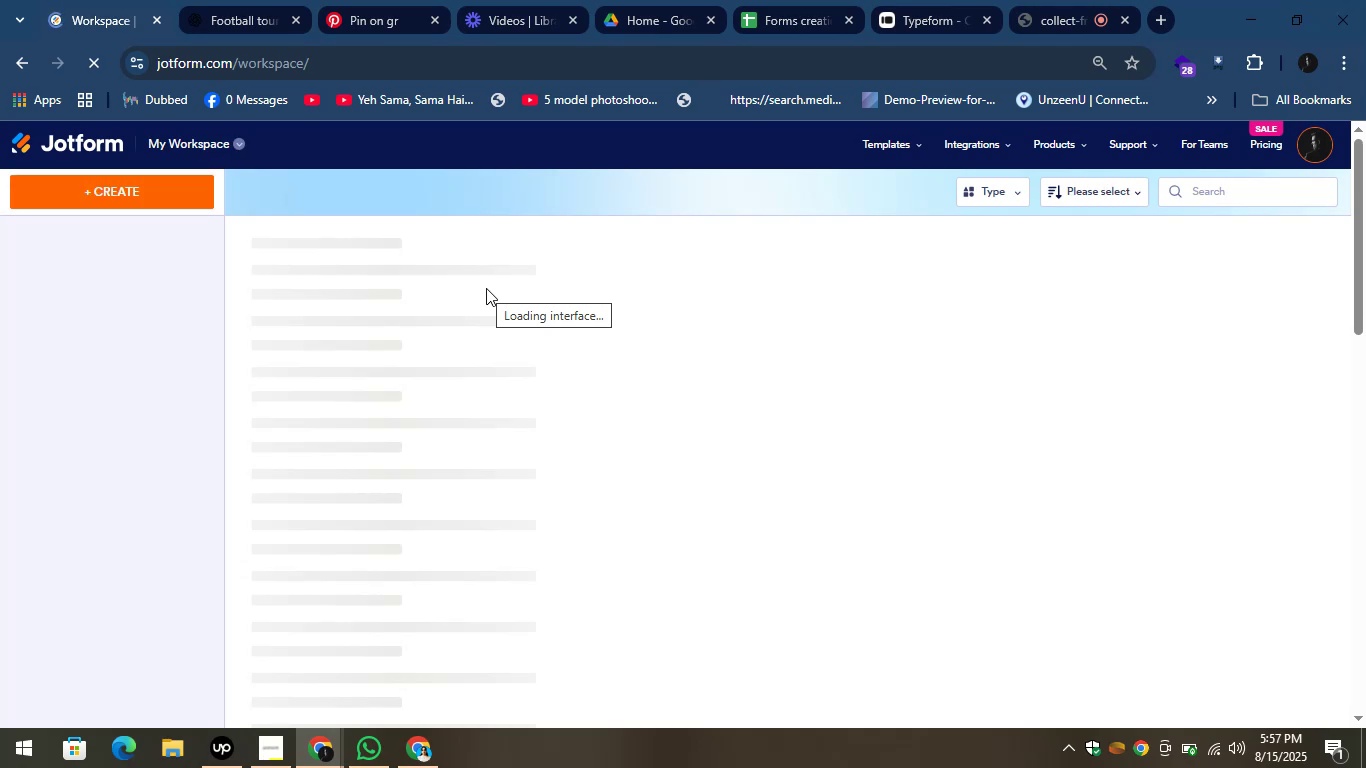 
scroll: coordinate [623, 531], scroll_direction: up, amount: 1.0
 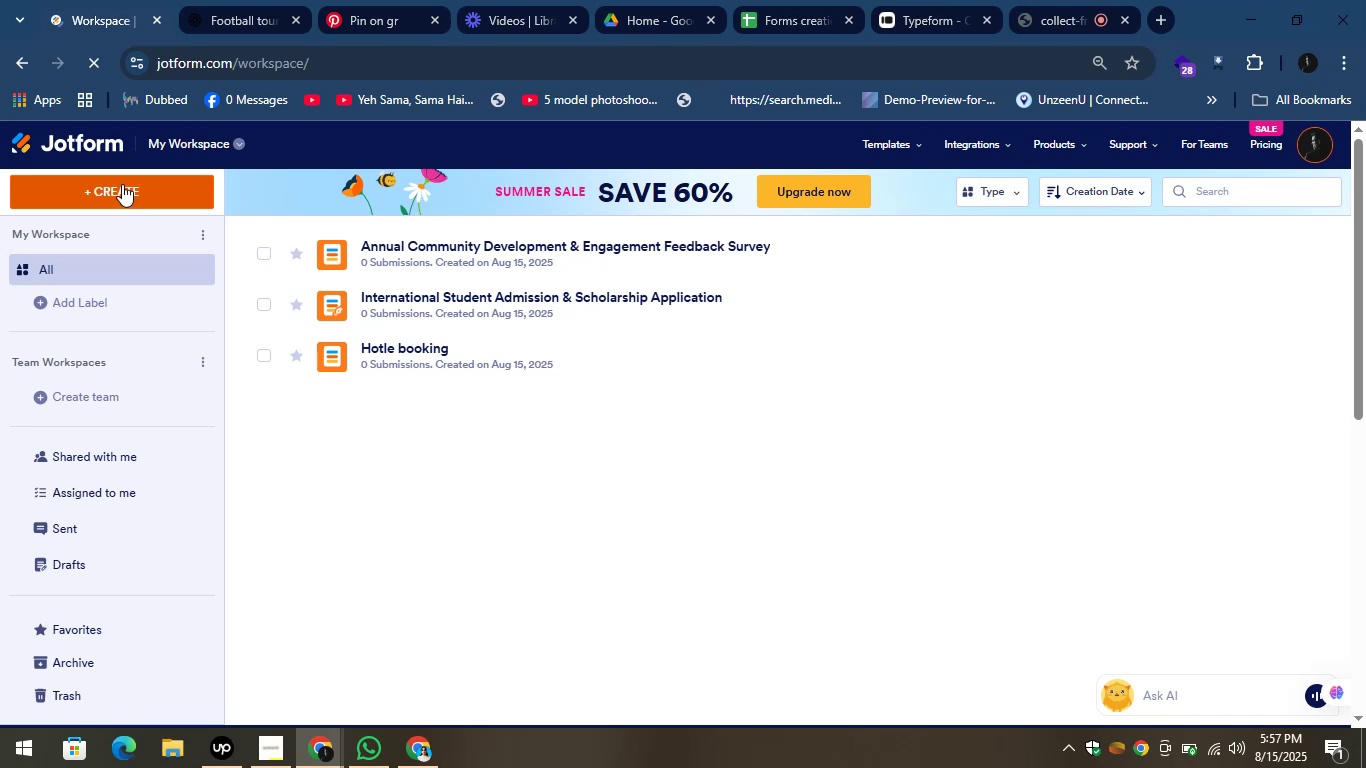 
left_click([122, 183])
 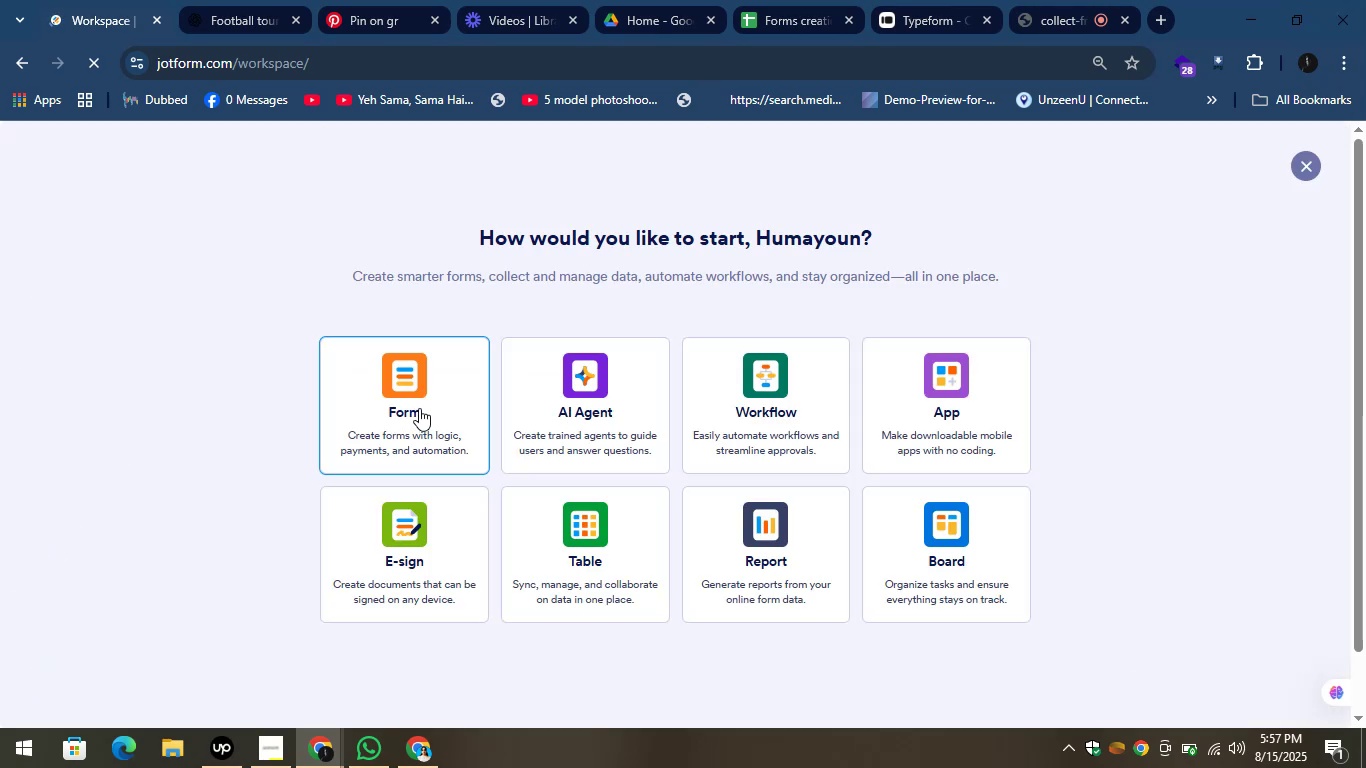 
left_click([423, 407])
 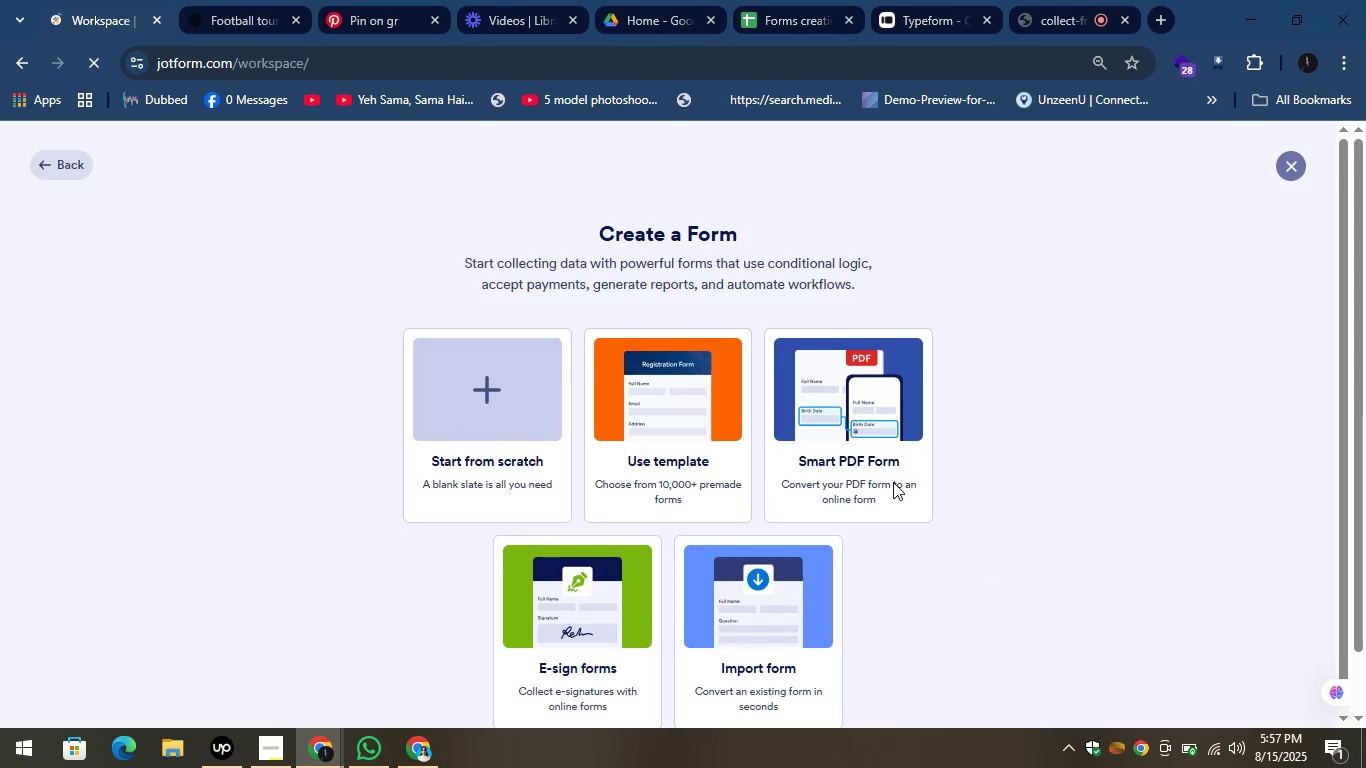 
mouse_move([566, 424])
 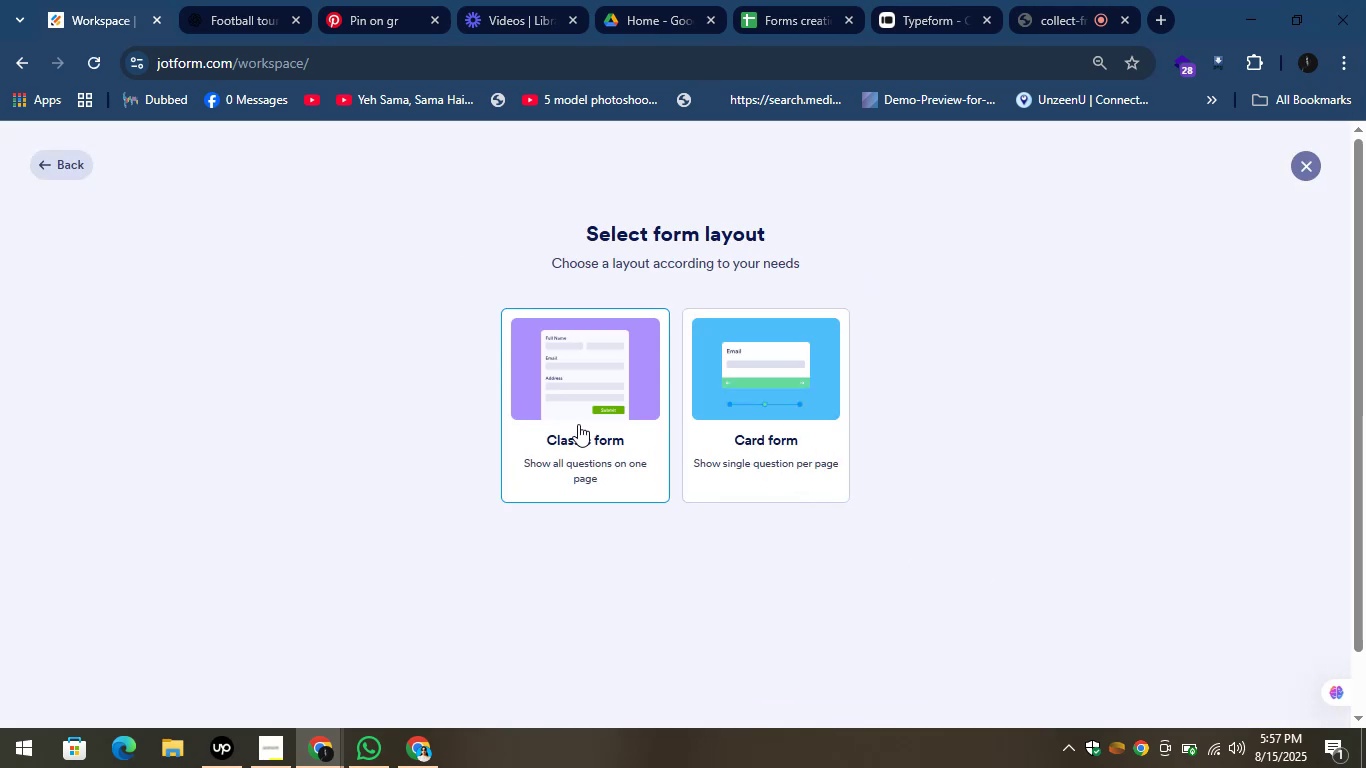 
left_click([578, 424])
 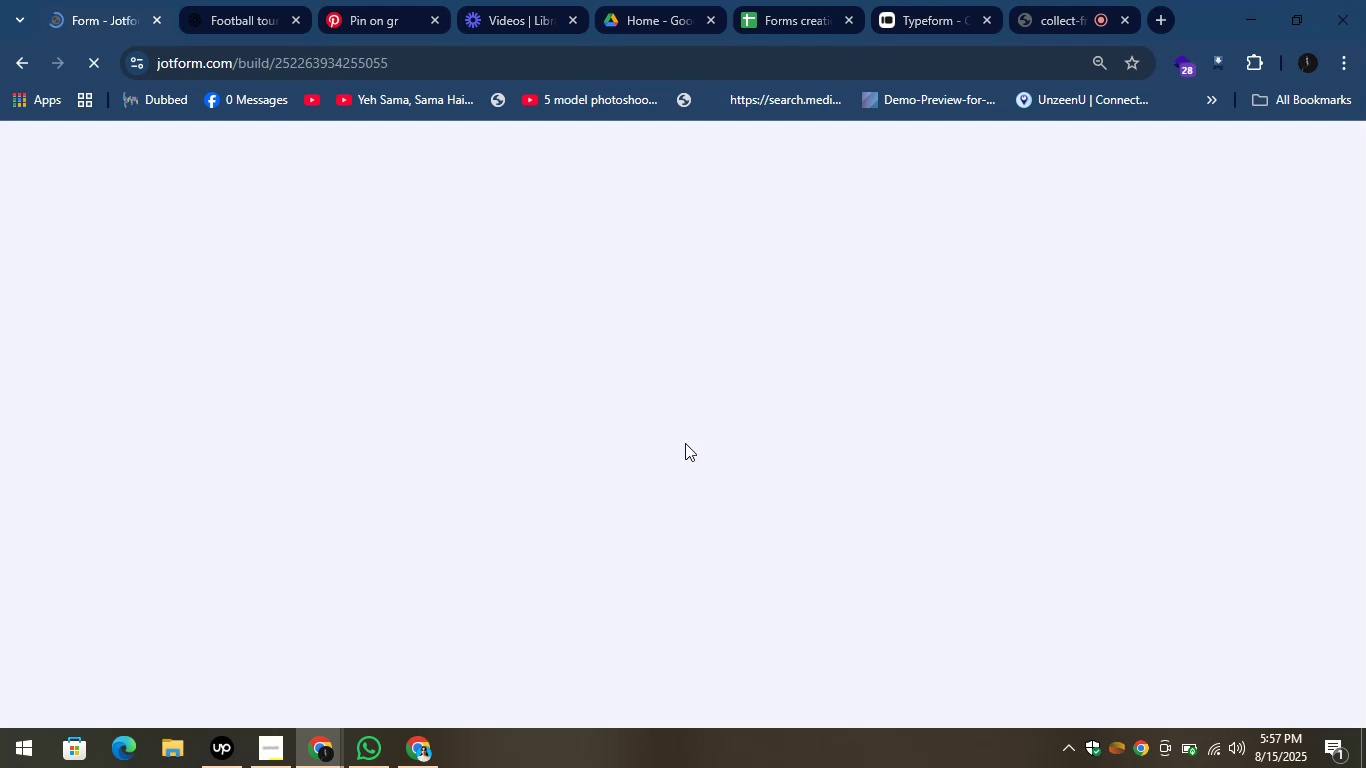 
wait(12.7)
 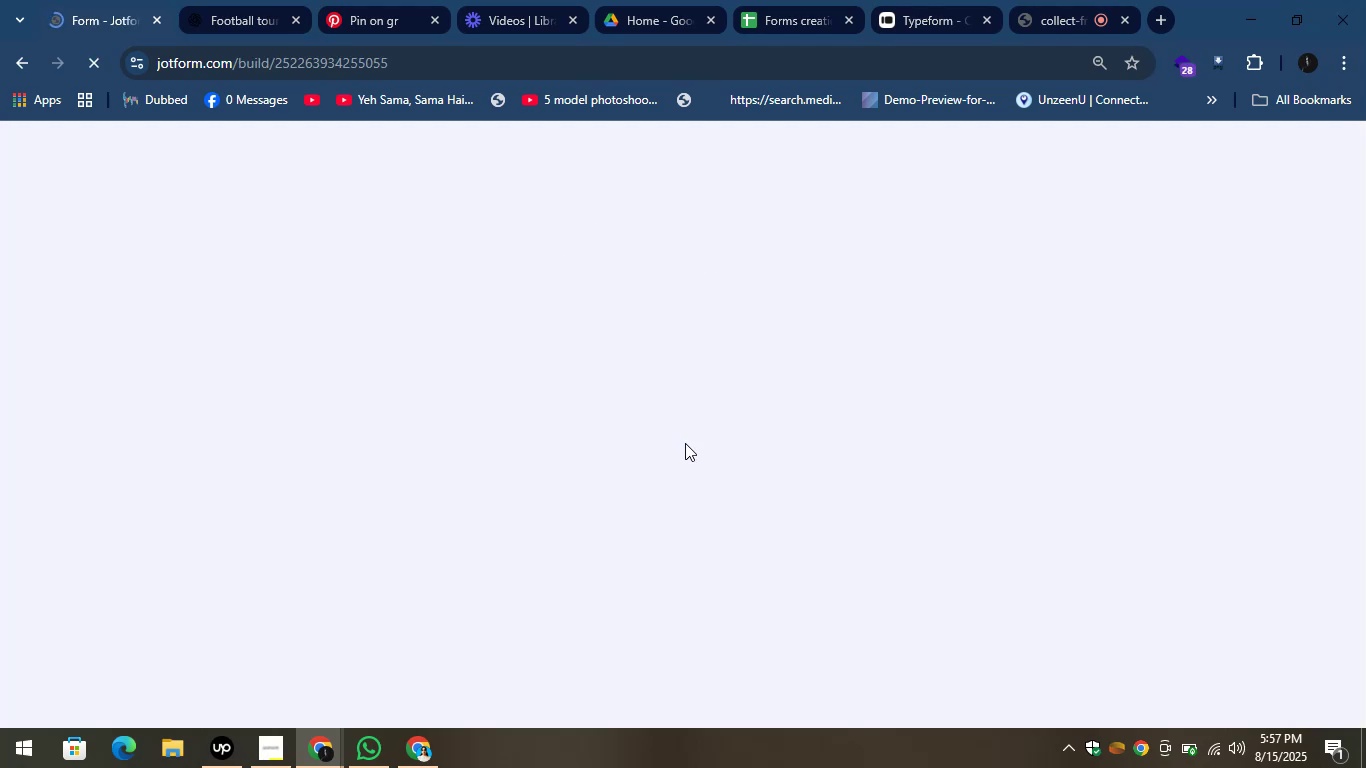 
scroll: coordinate [750, 330], scroll_direction: down, amount: 3.0
 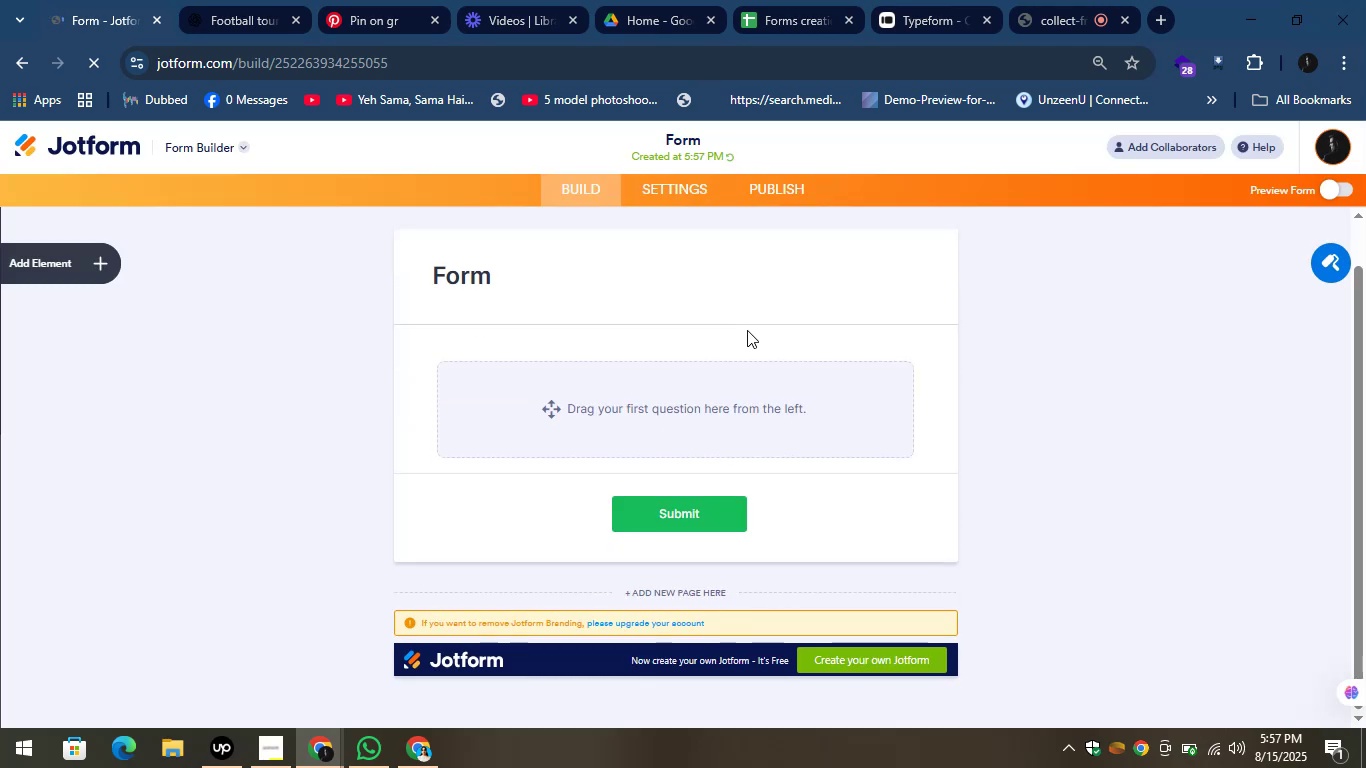 
scroll: coordinate [743, 333], scroll_direction: up, amount: 3.0
 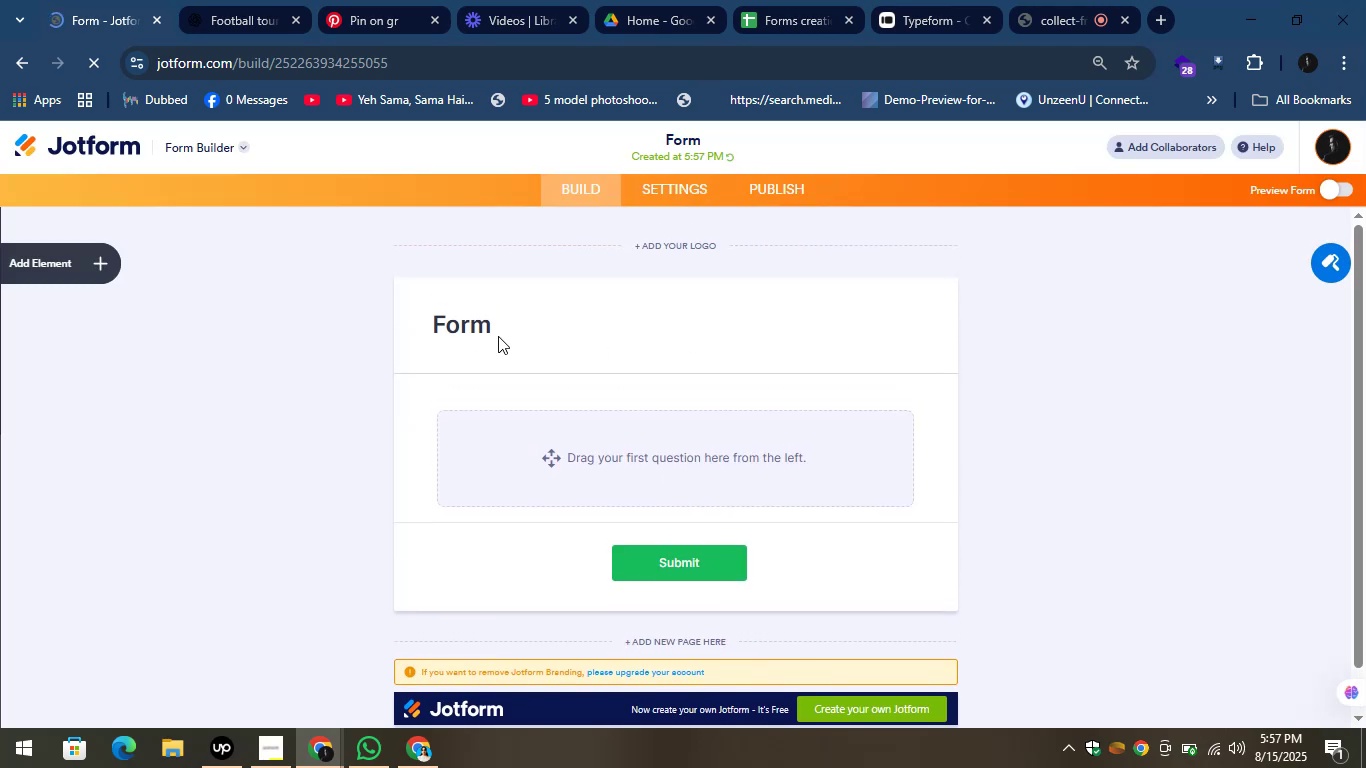 
left_click([494, 327])
 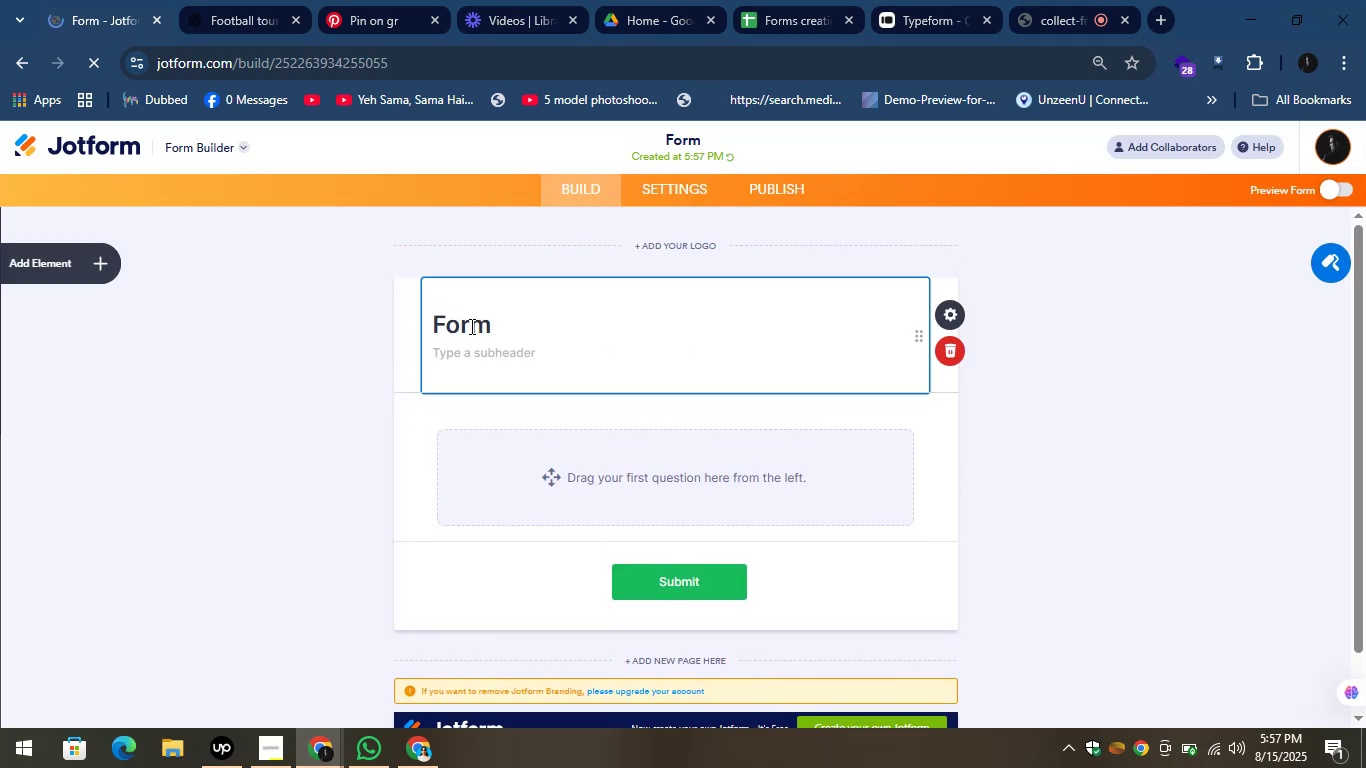 
left_click([470, 326])
 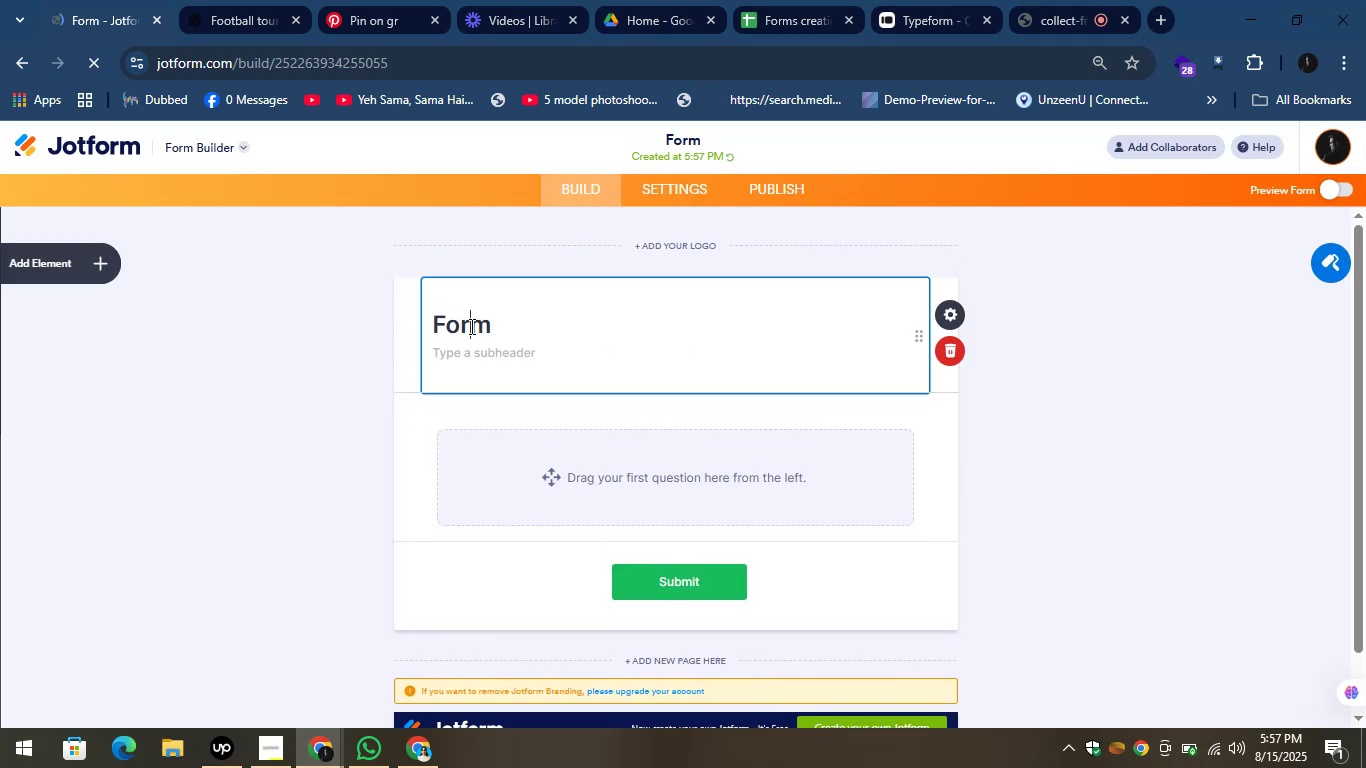 
key(Control+A)
 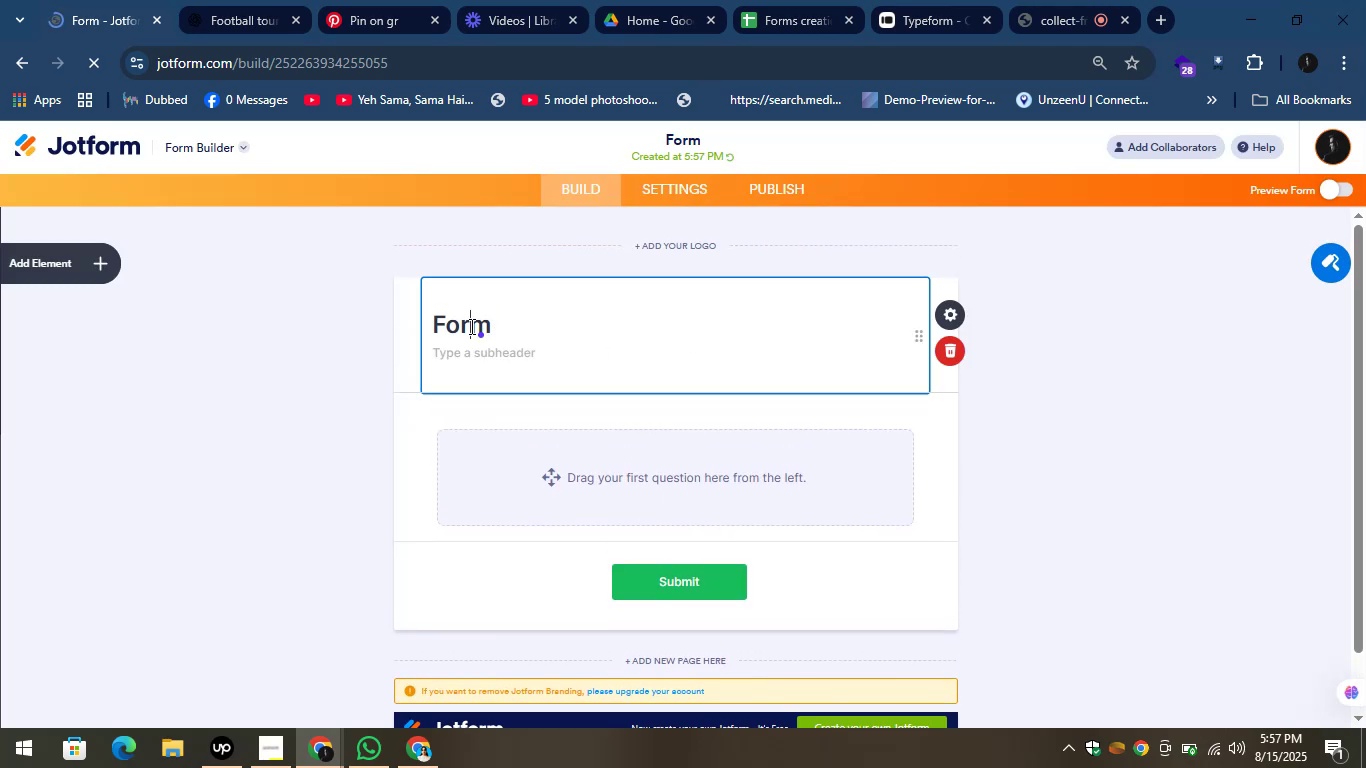 
key(Control+V)
 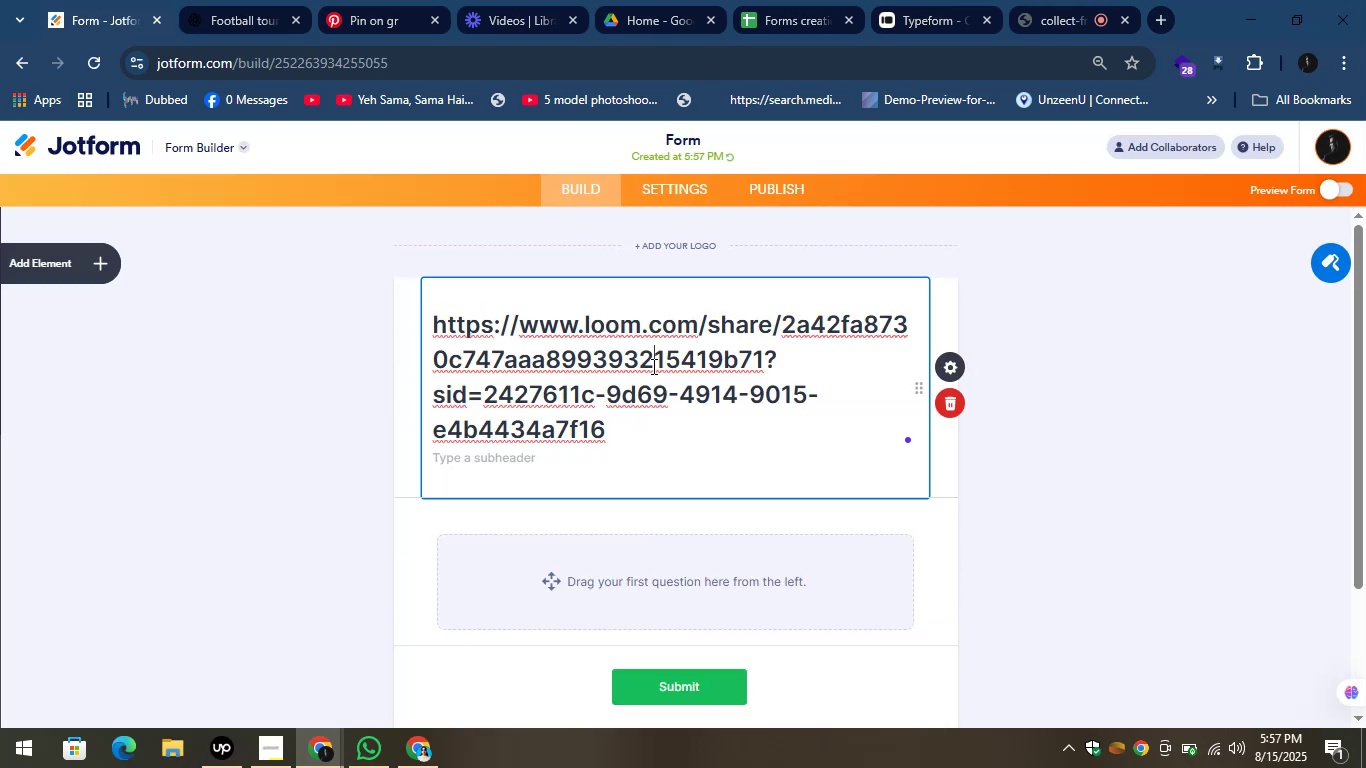 
key(Control+A)
 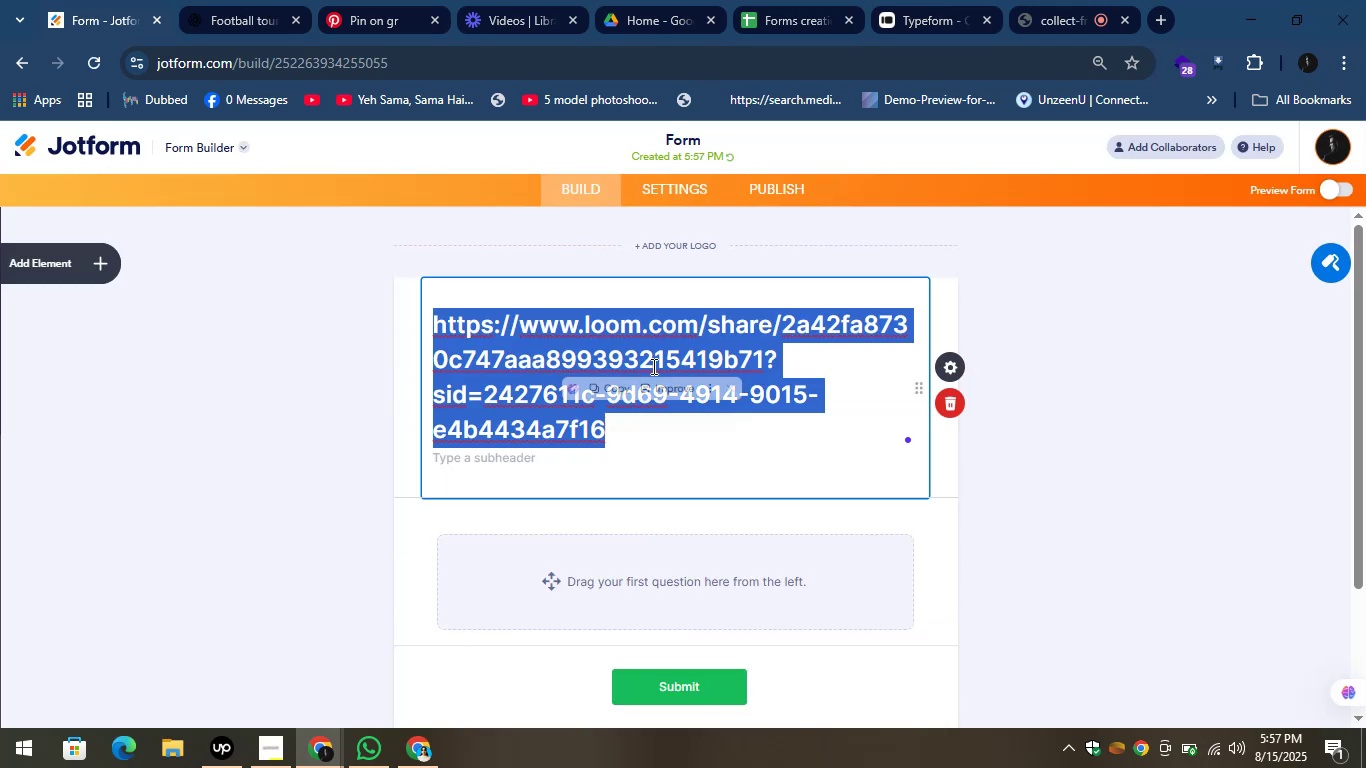 
key(Backspace)
 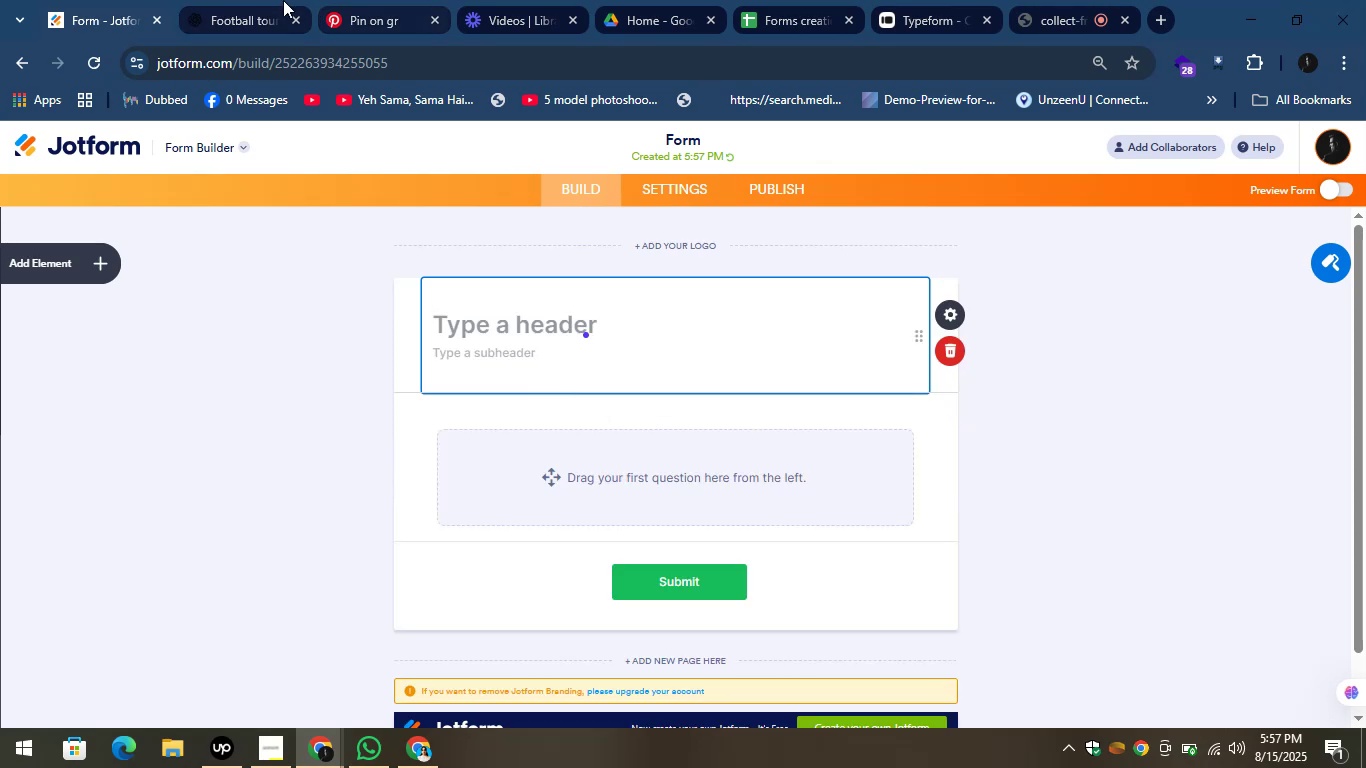 
left_click([257, 0])
 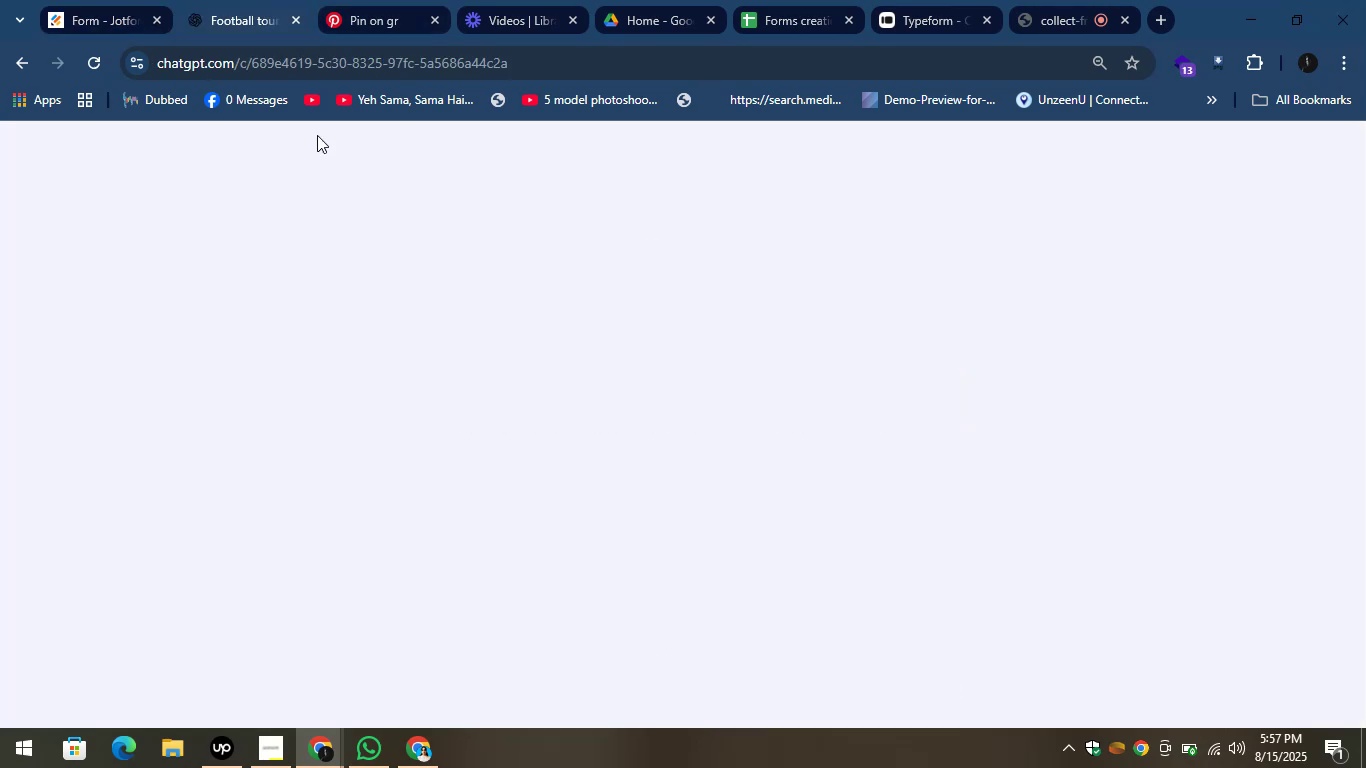 
mouse_move([394, 214])
 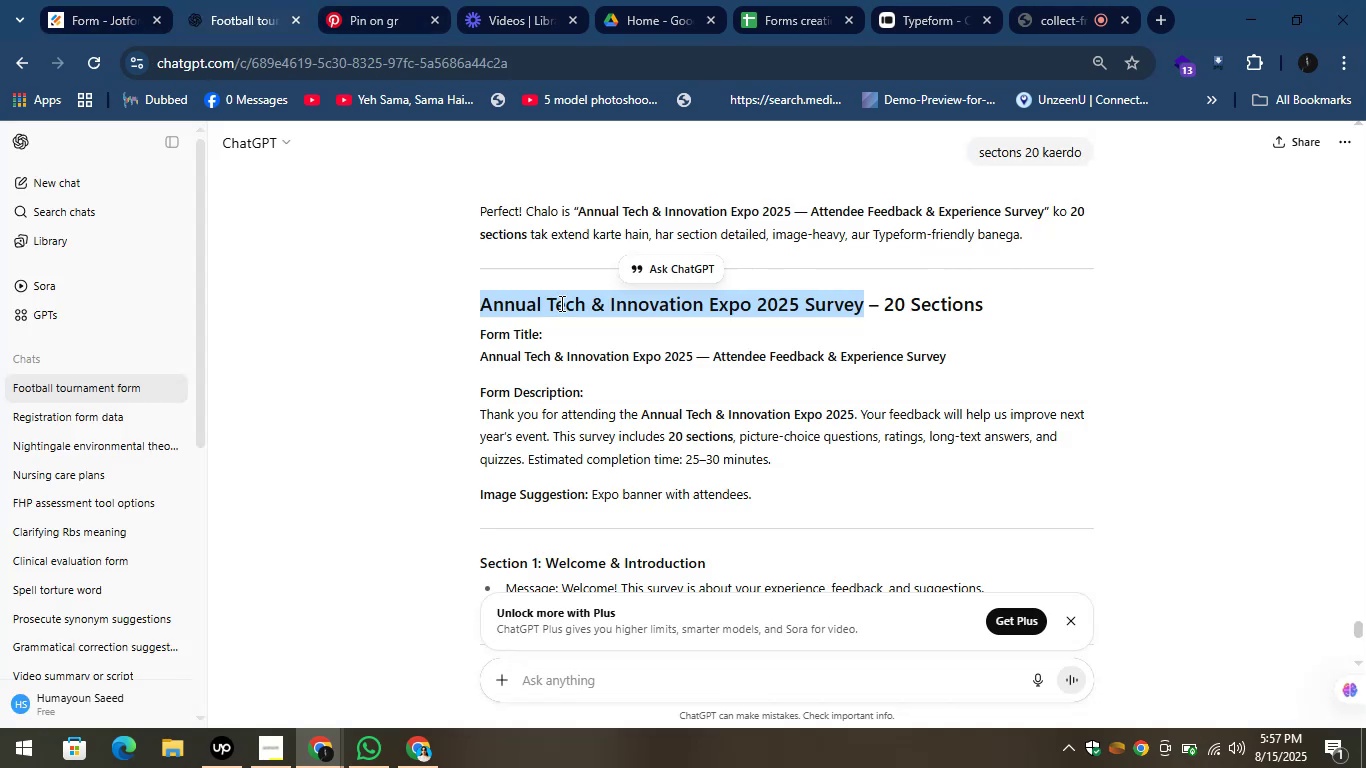 
right_click([560, 304])
 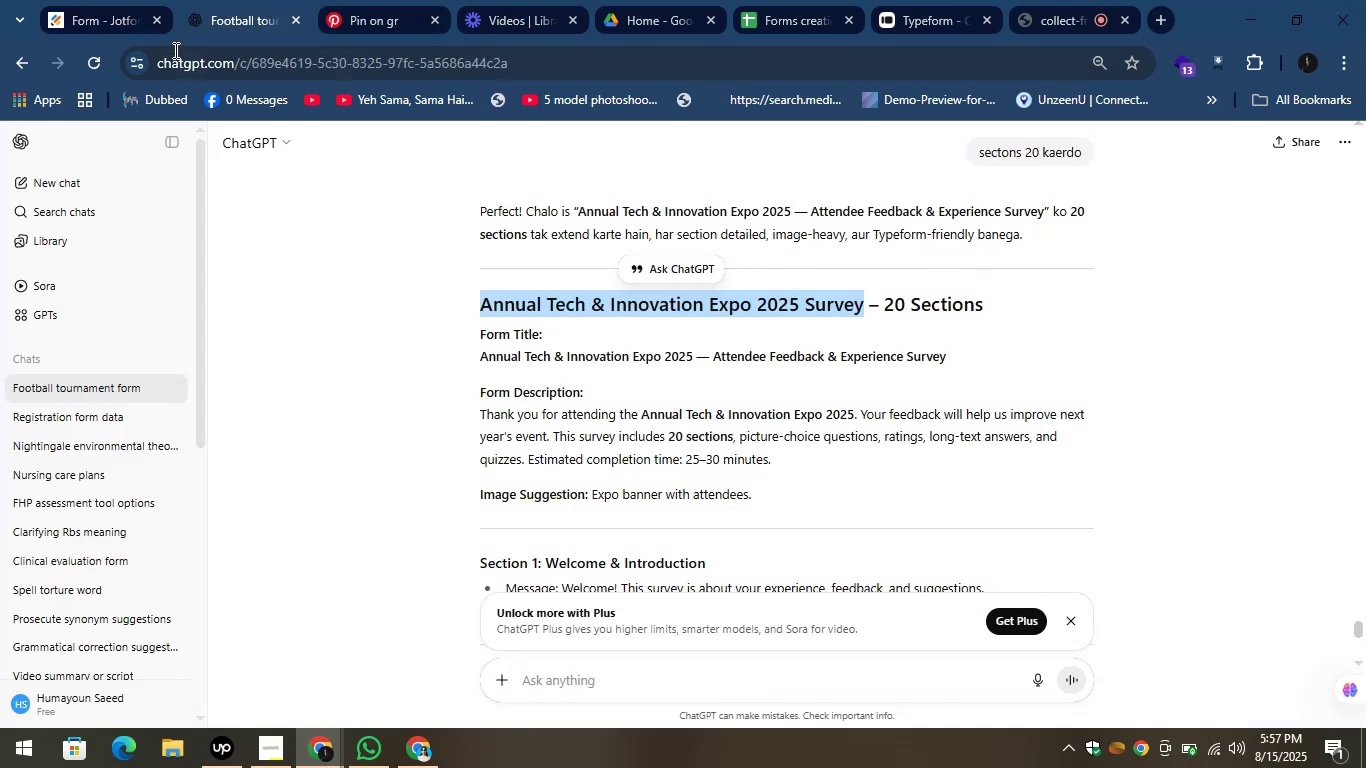 
left_click([82, 9])
 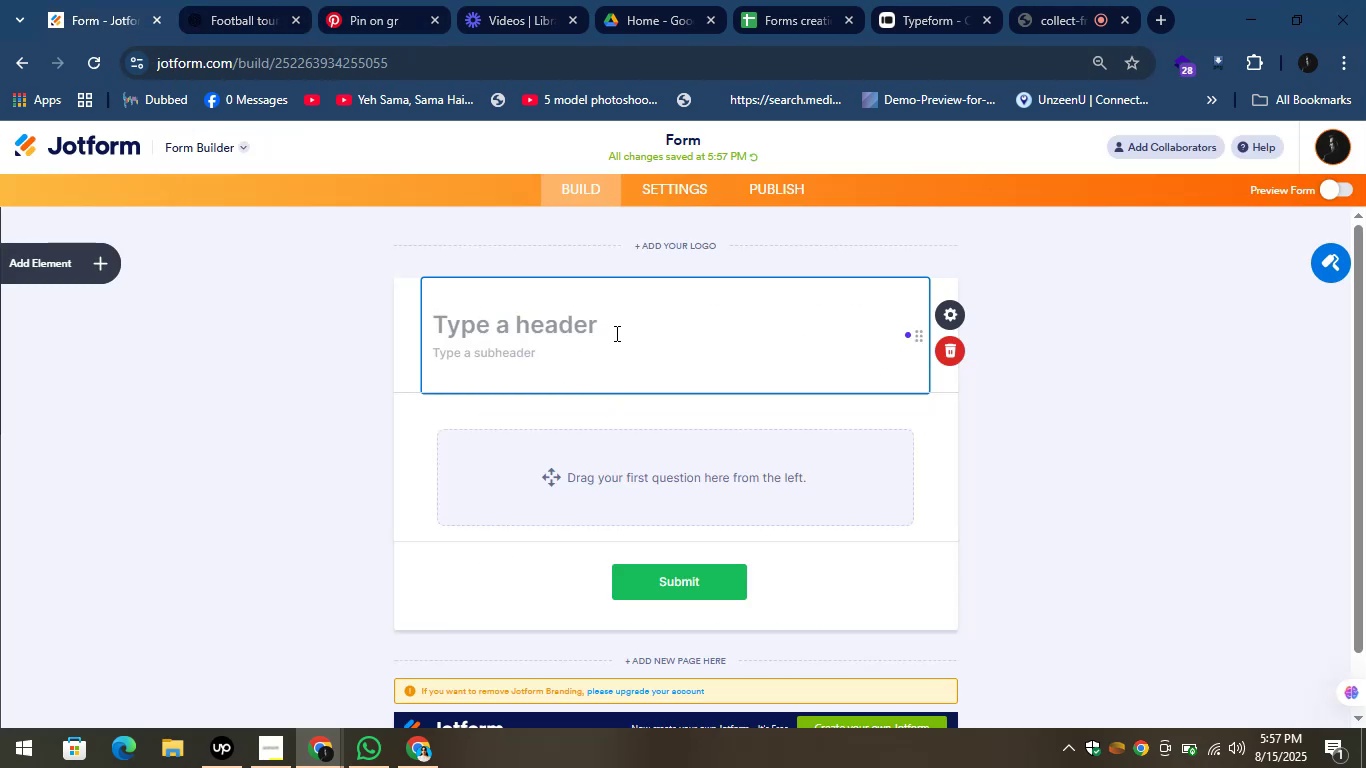 
key(Control+V)
 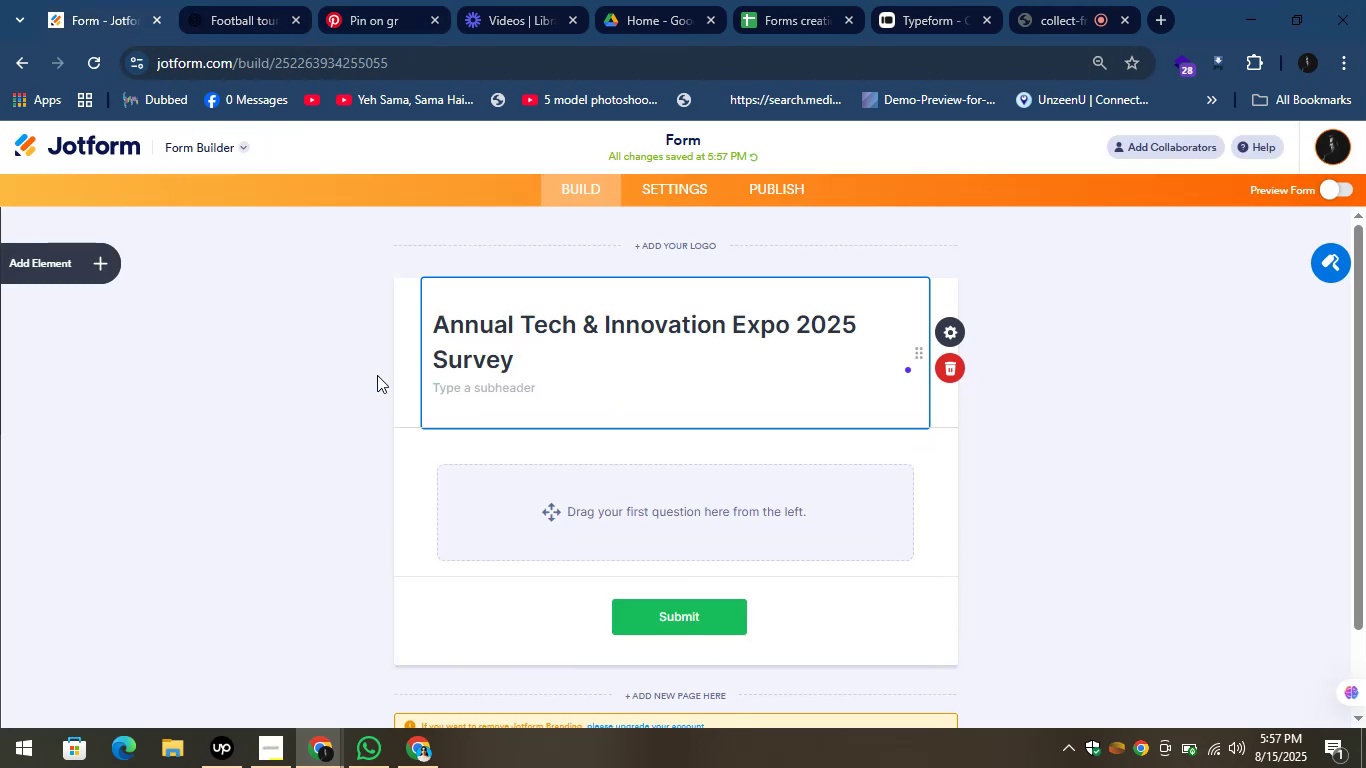 
left_click_drag(start_coordinate=[469, 391], to_coordinate=[474, 391])
 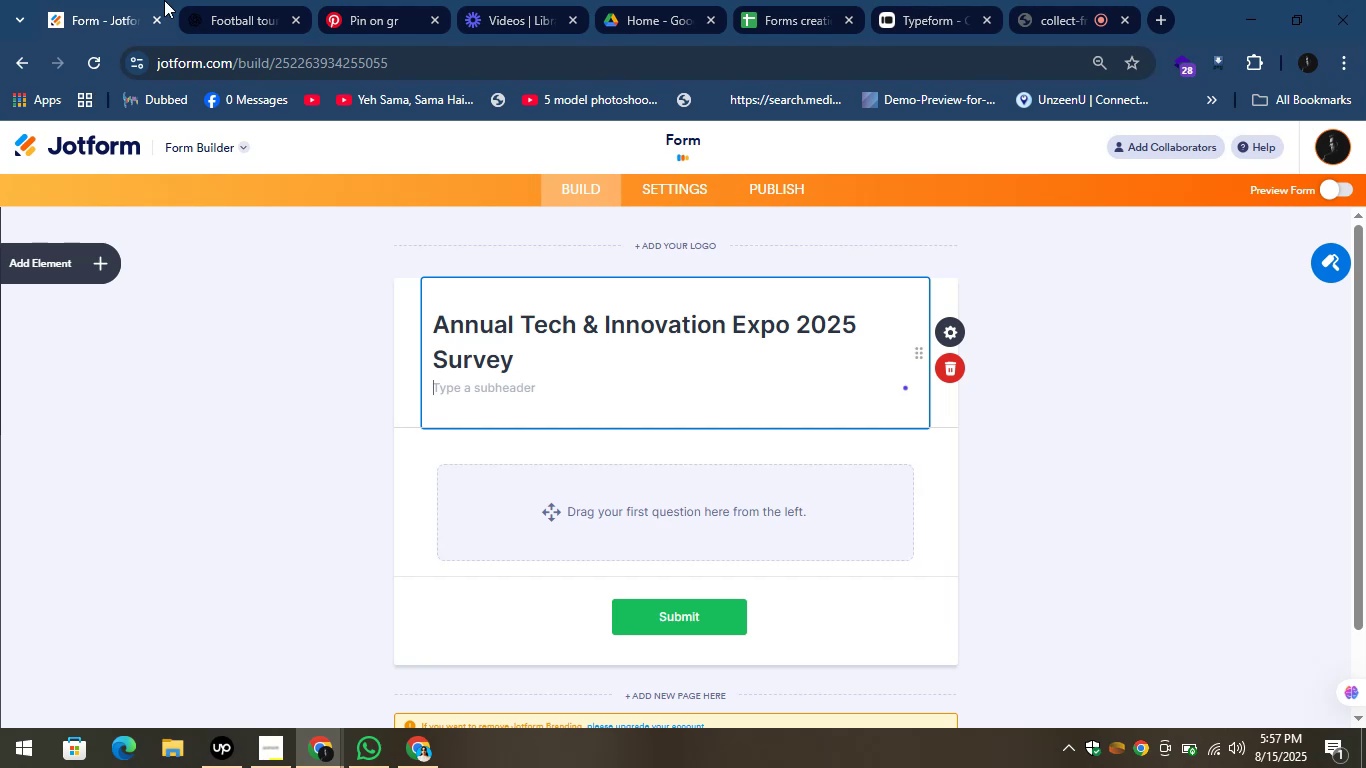 
left_click([256, 0])
 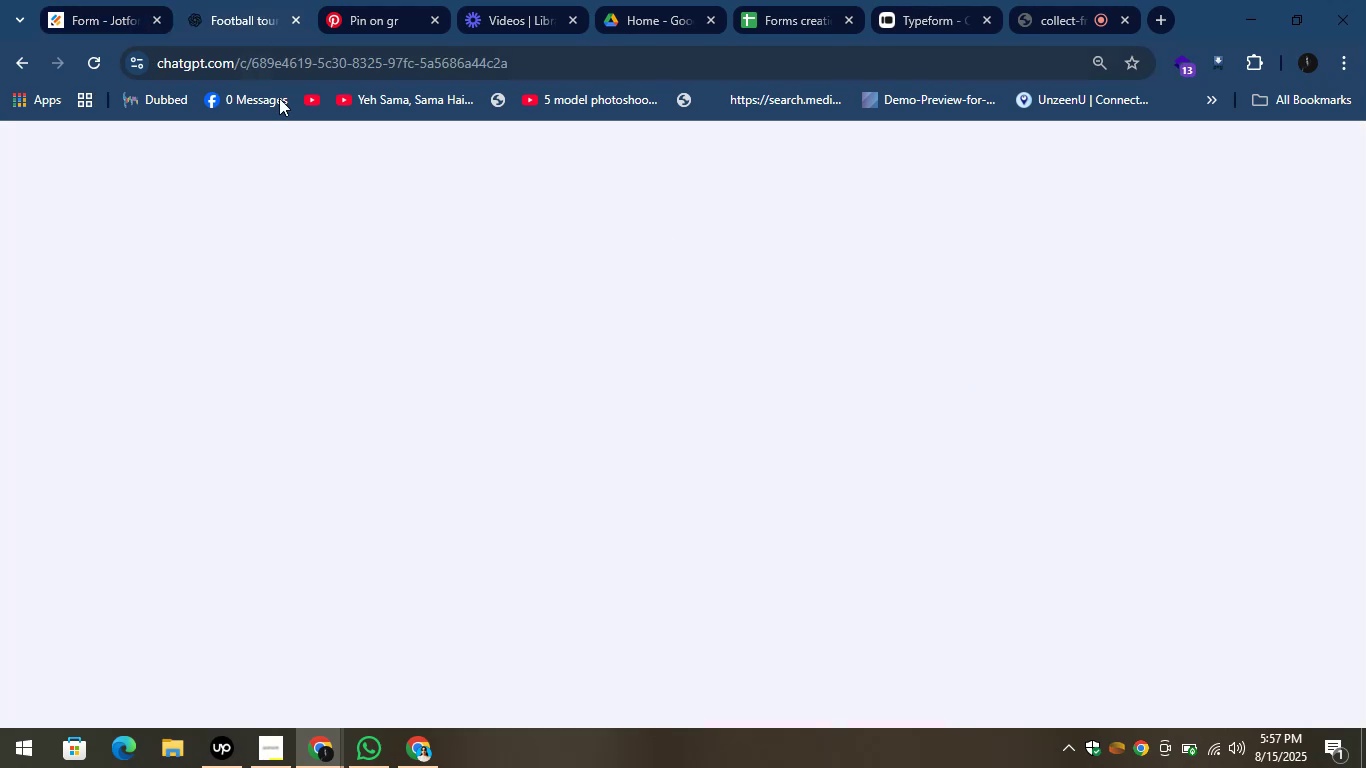 
mouse_move([399, 245])
 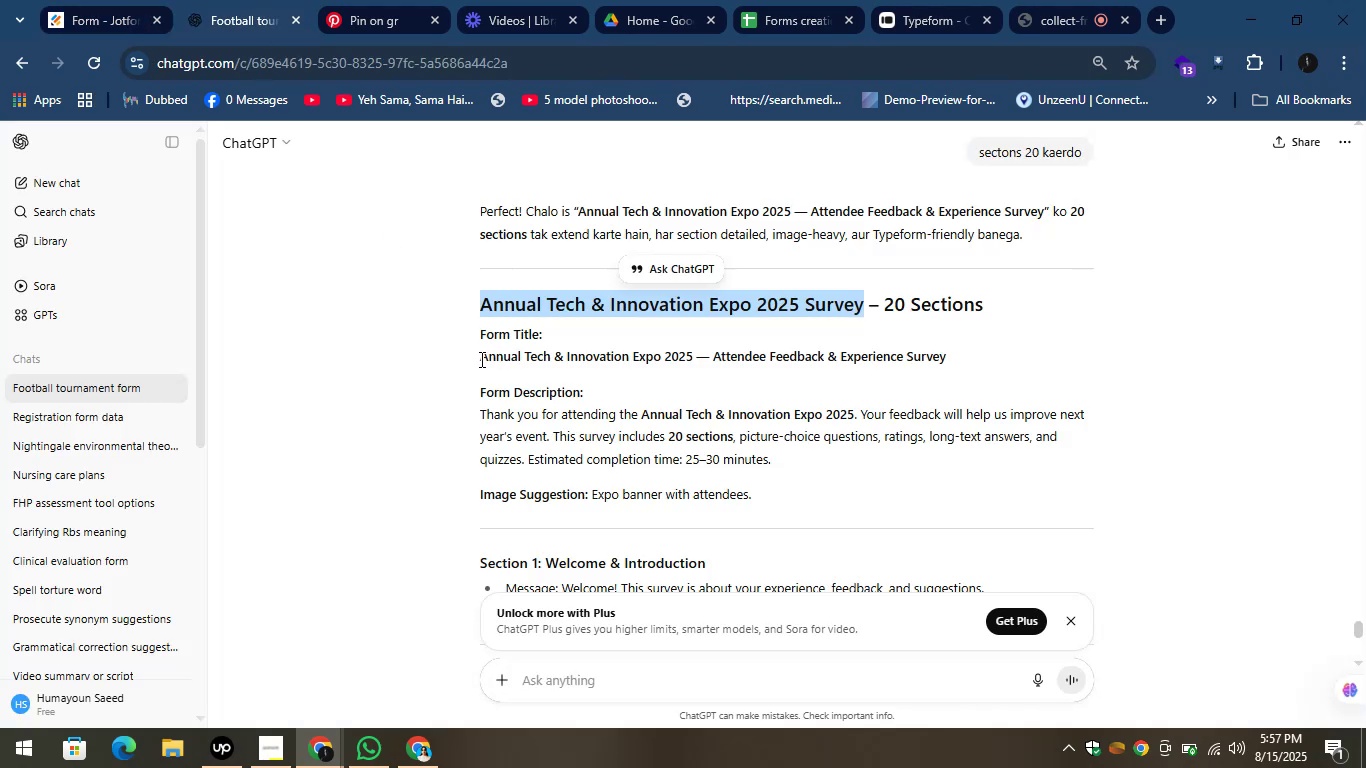 
left_click_drag(start_coordinate=[476, 357], to_coordinate=[983, 370])
 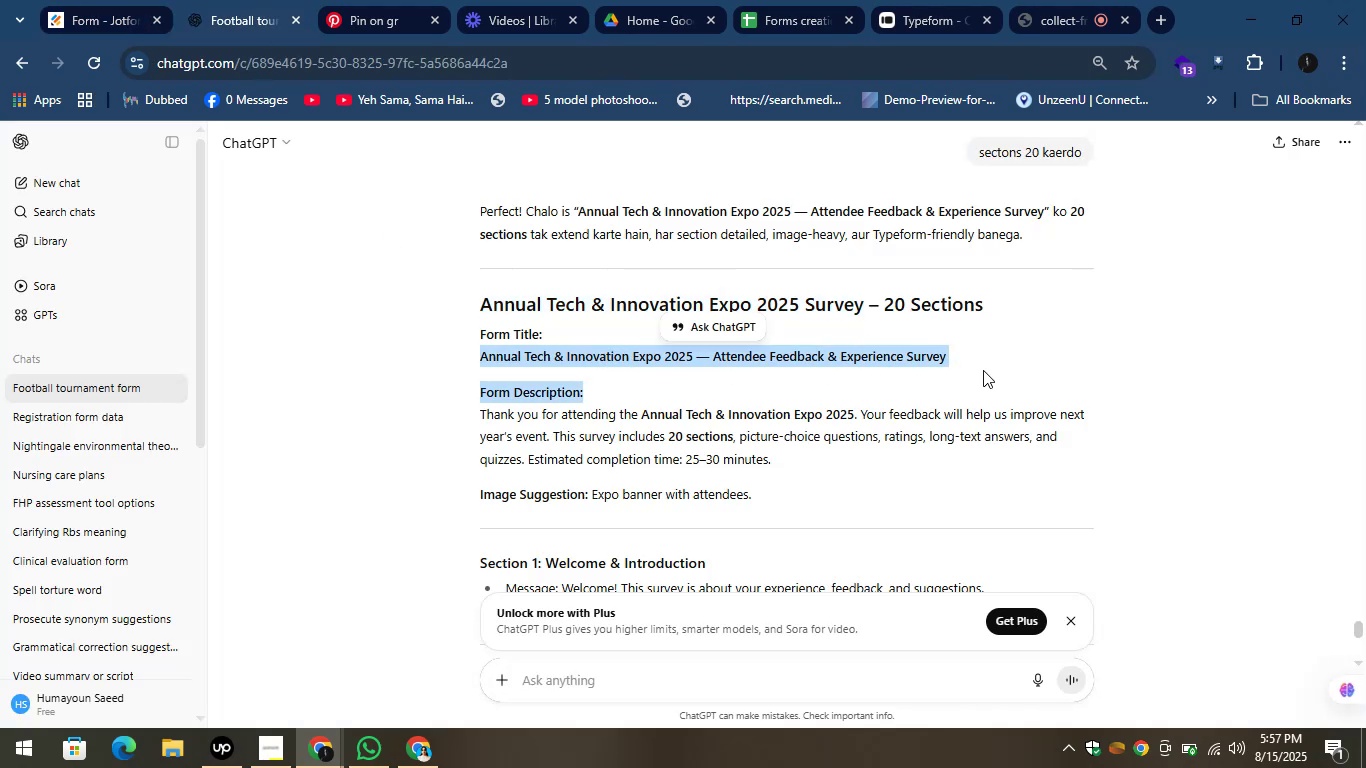 
key(Control+C)
 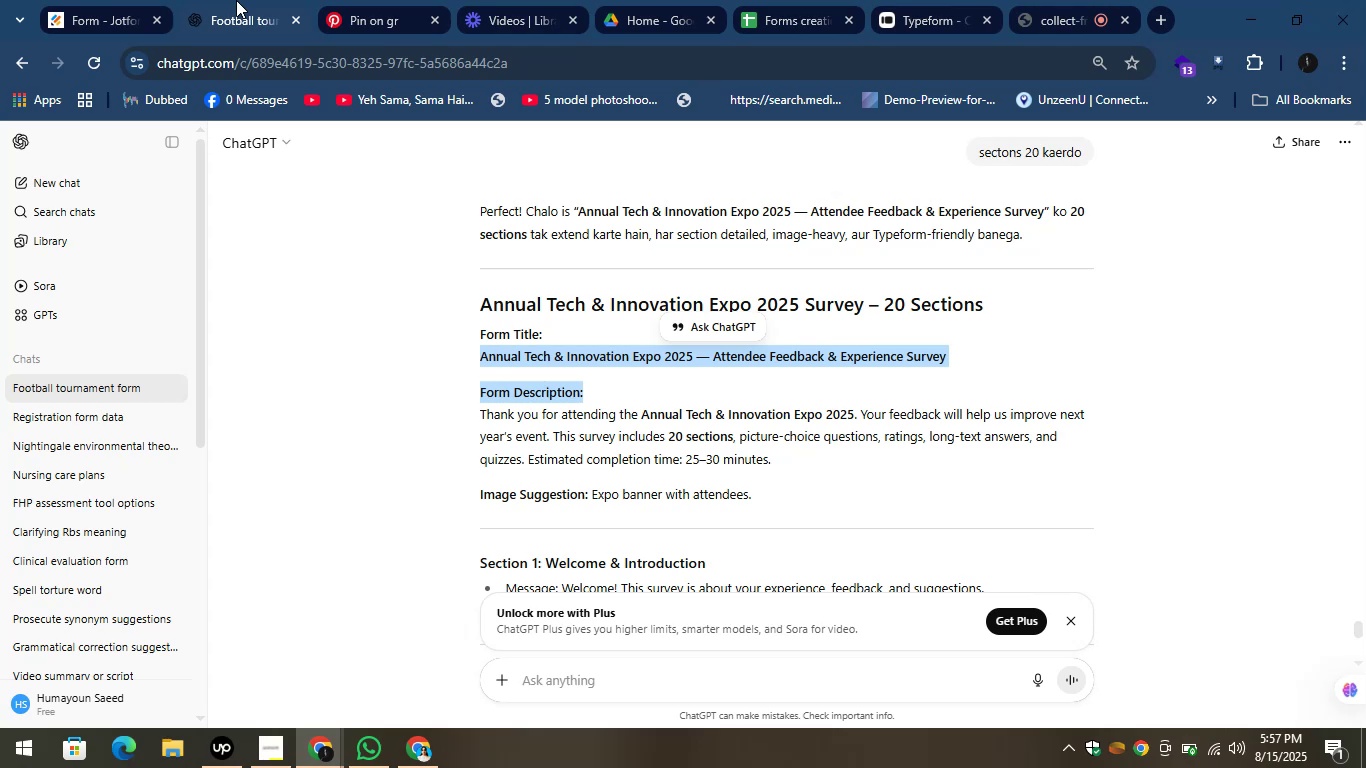 
left_click([236, 0])
 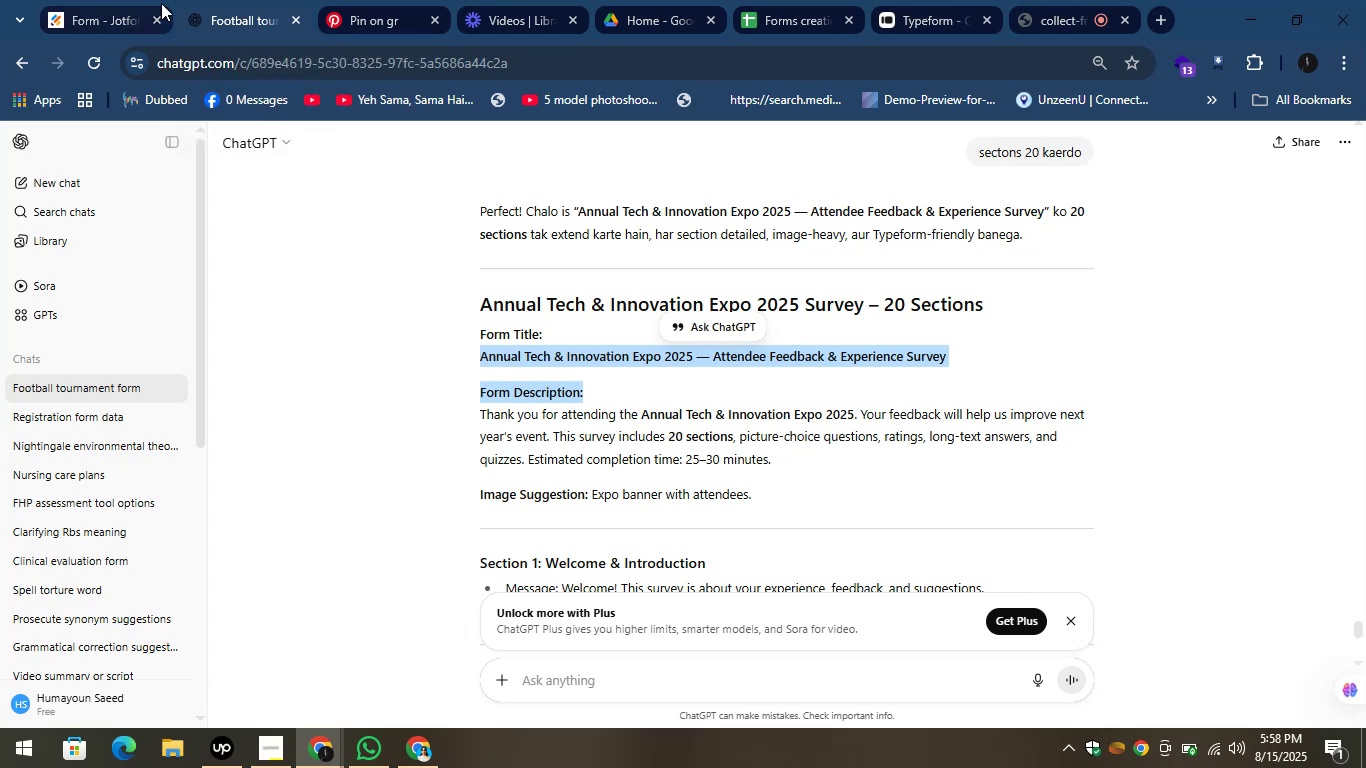 
left_click([102, 0])
 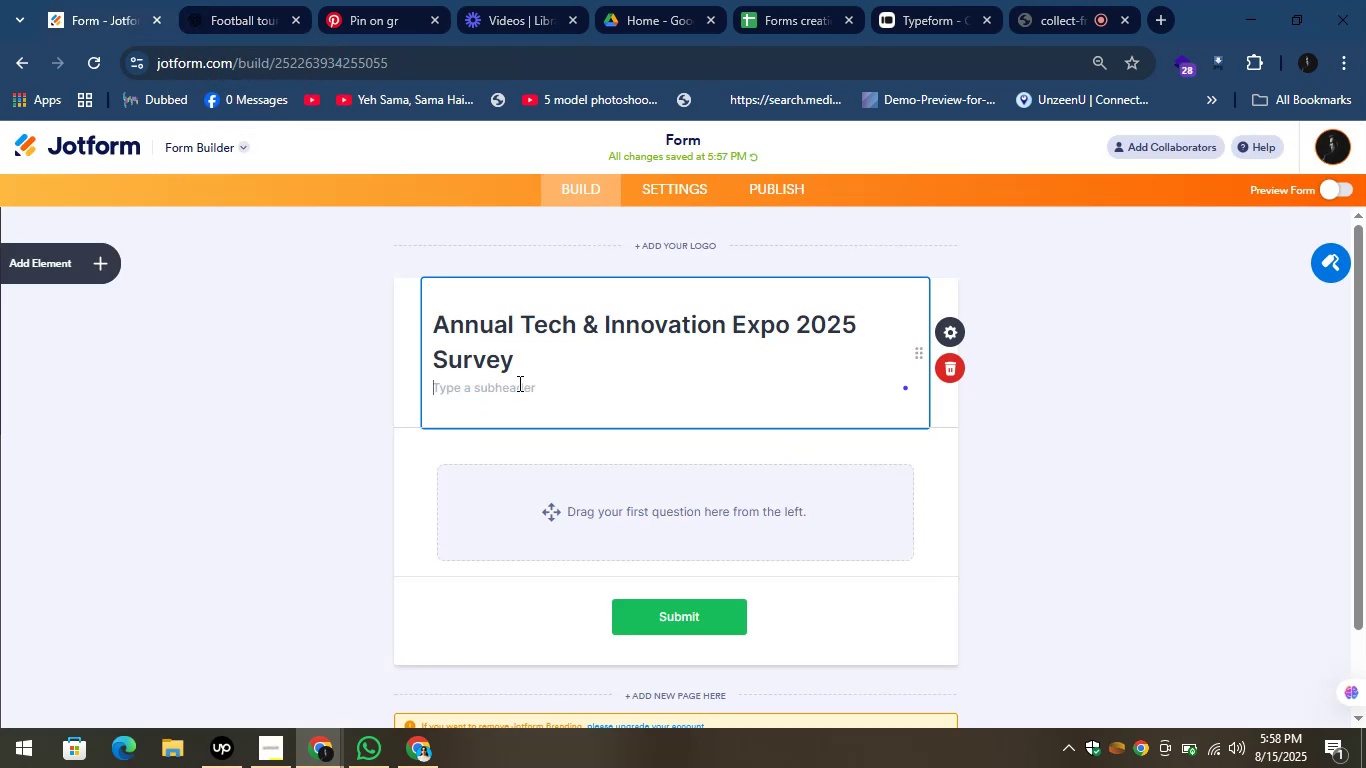 
left_click([523, 368])
 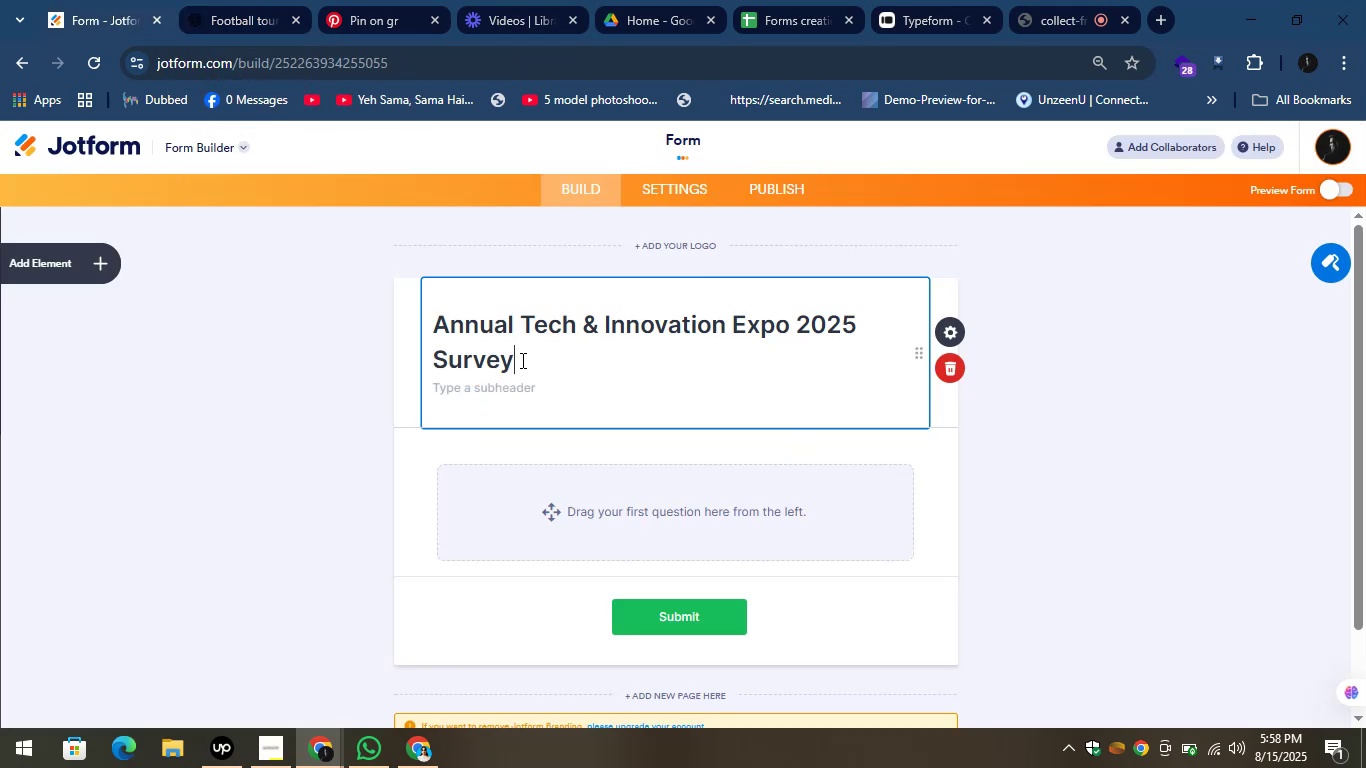 
left_click_drag(start_coordinate=[521, 359], to_coordinate=[434, 318])
 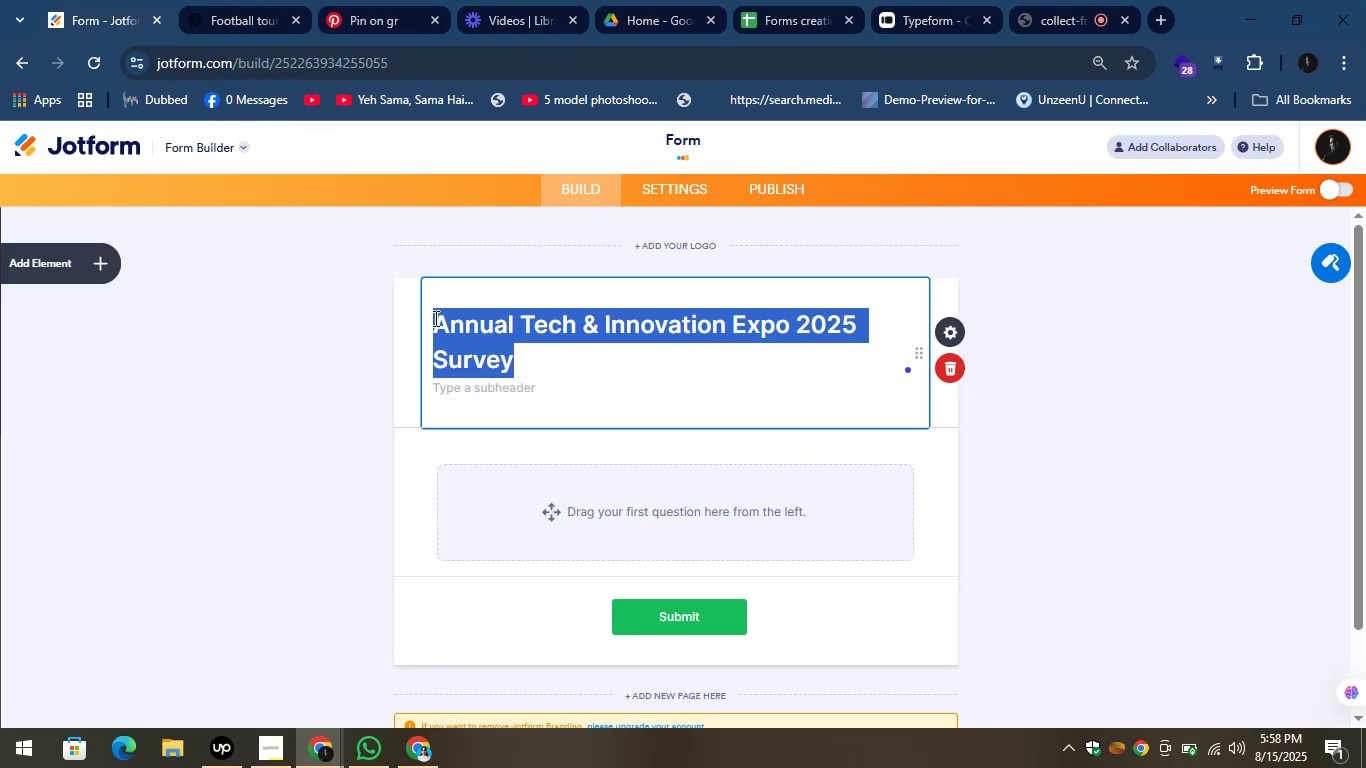 
key(Control+V)
 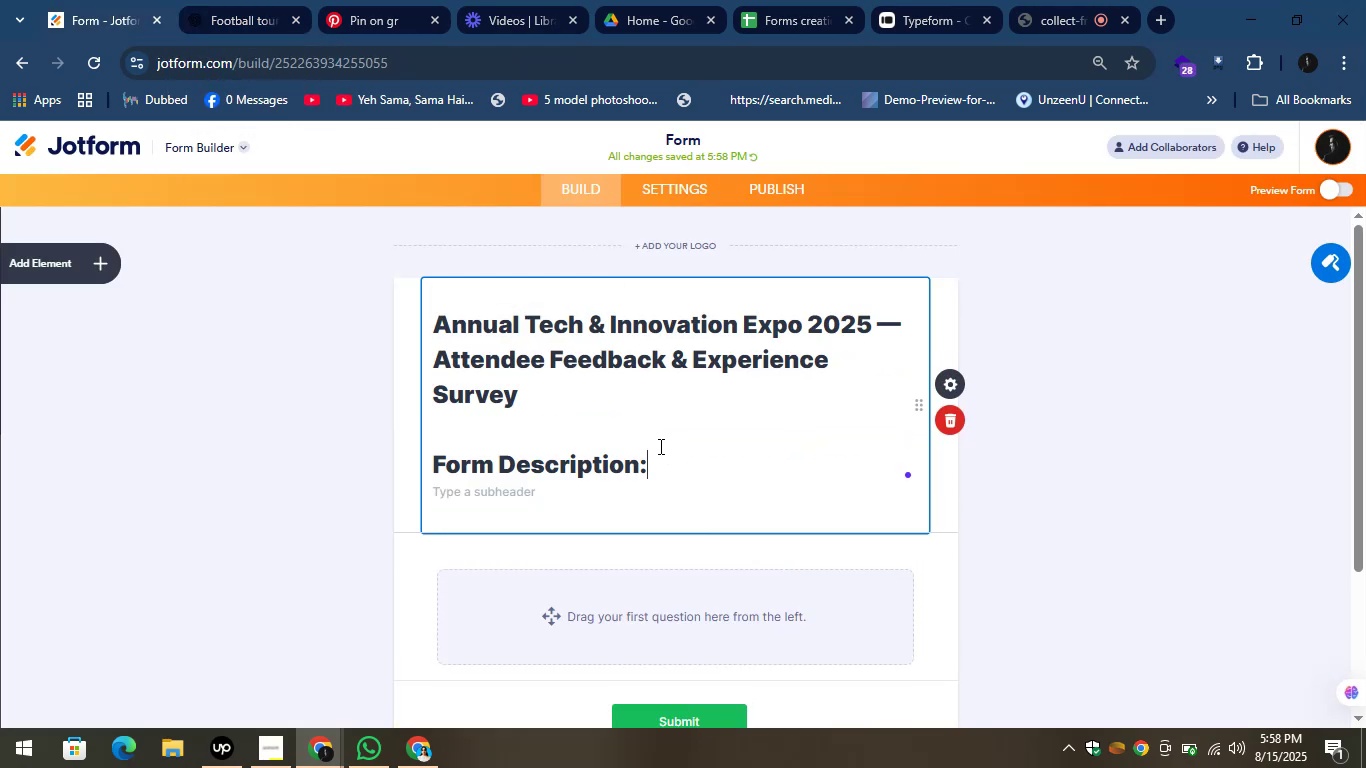 
left_click([669, 458])
 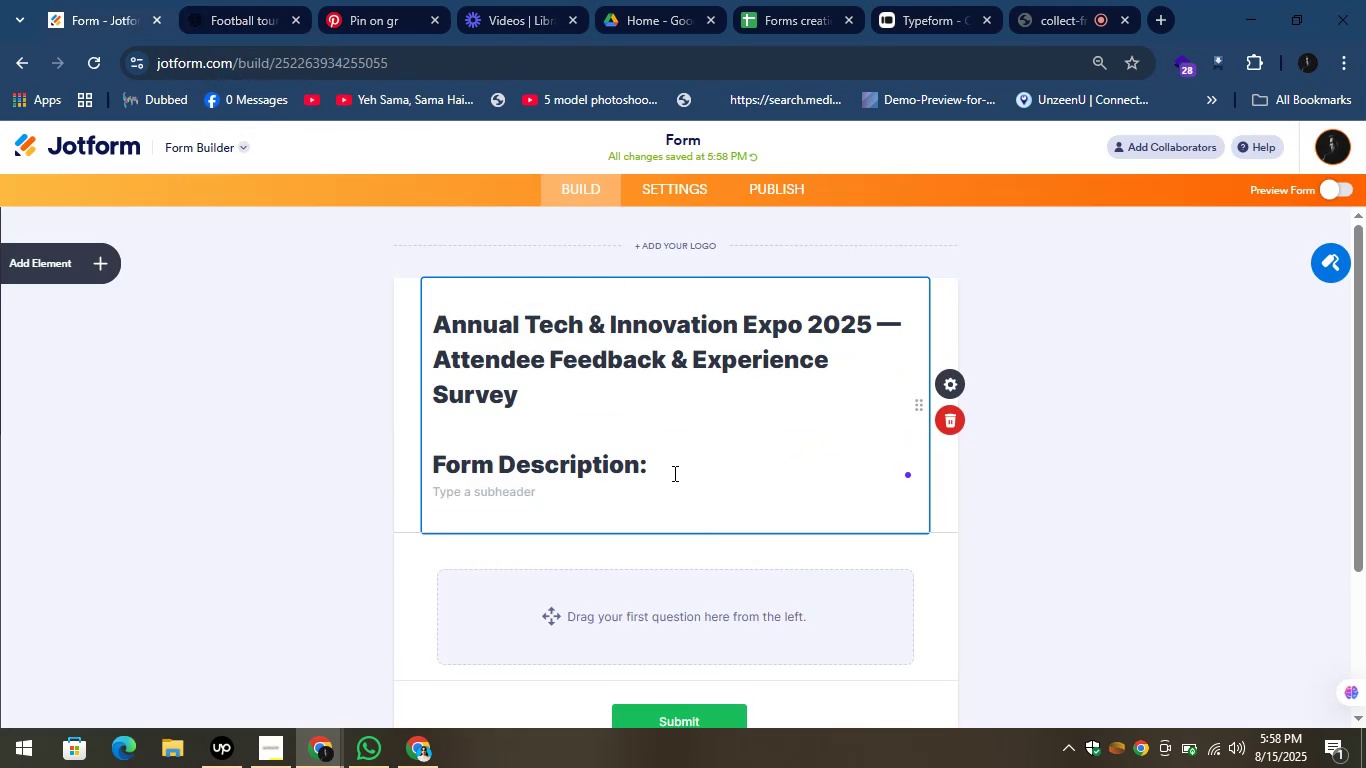 
left_click_drag(start_coordinate=[671, 468], to_coordinate=[410, 461])
 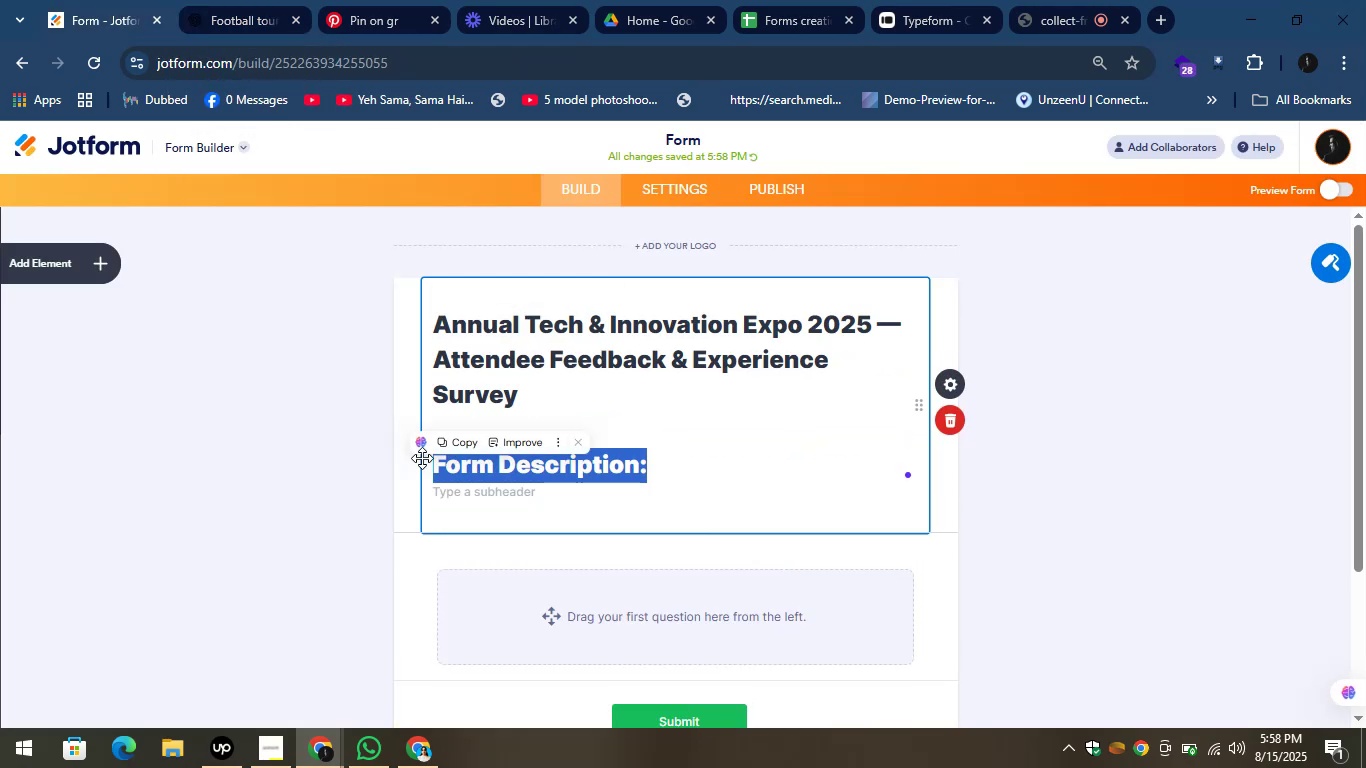 
key(Backspace)
 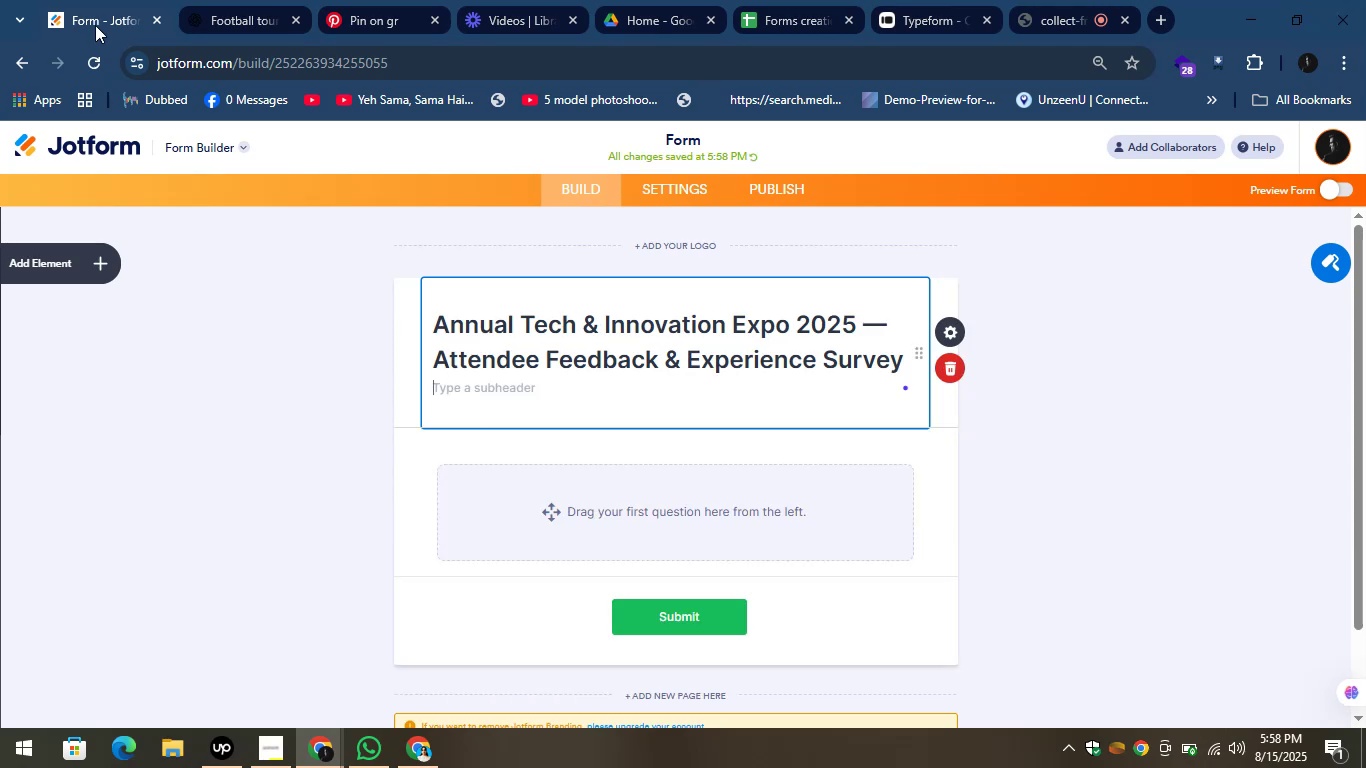 
left_click([213, 0])
 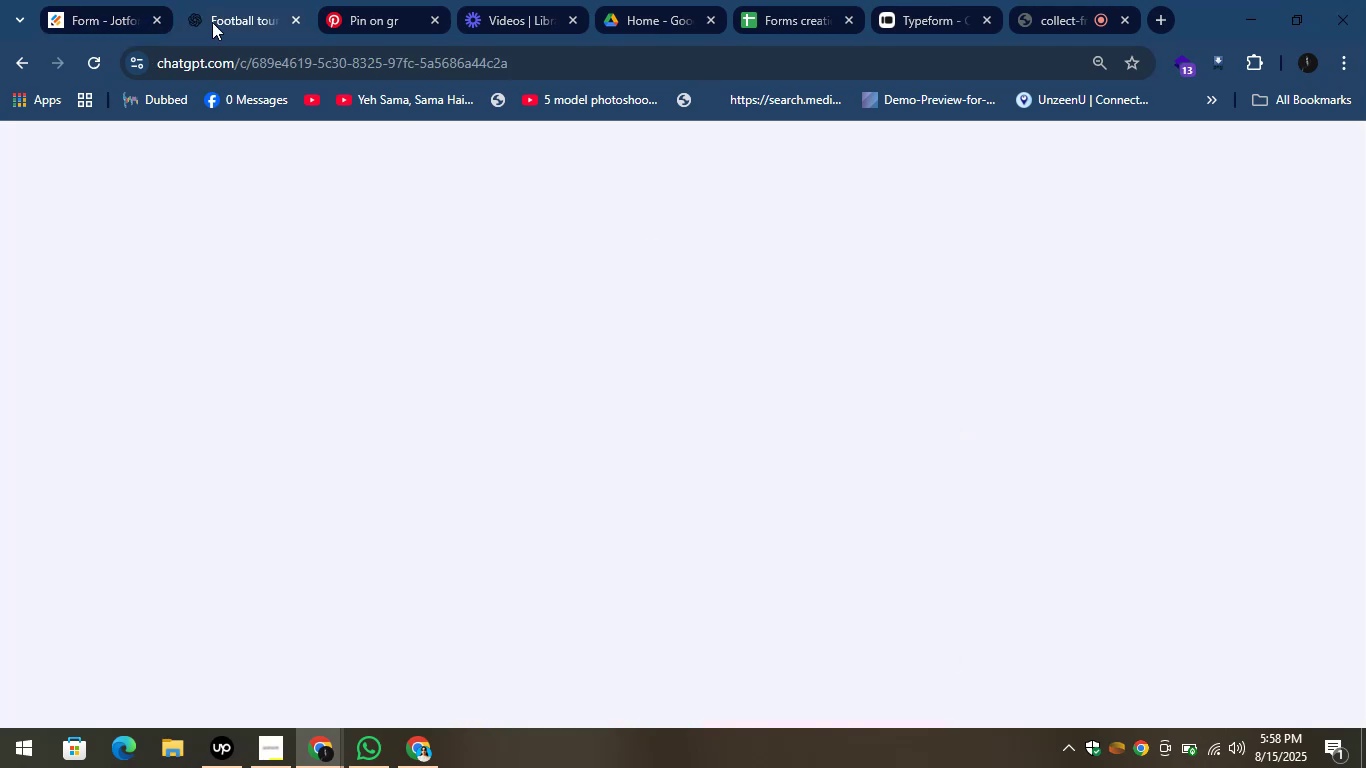 
mouse_move([391, 190])
 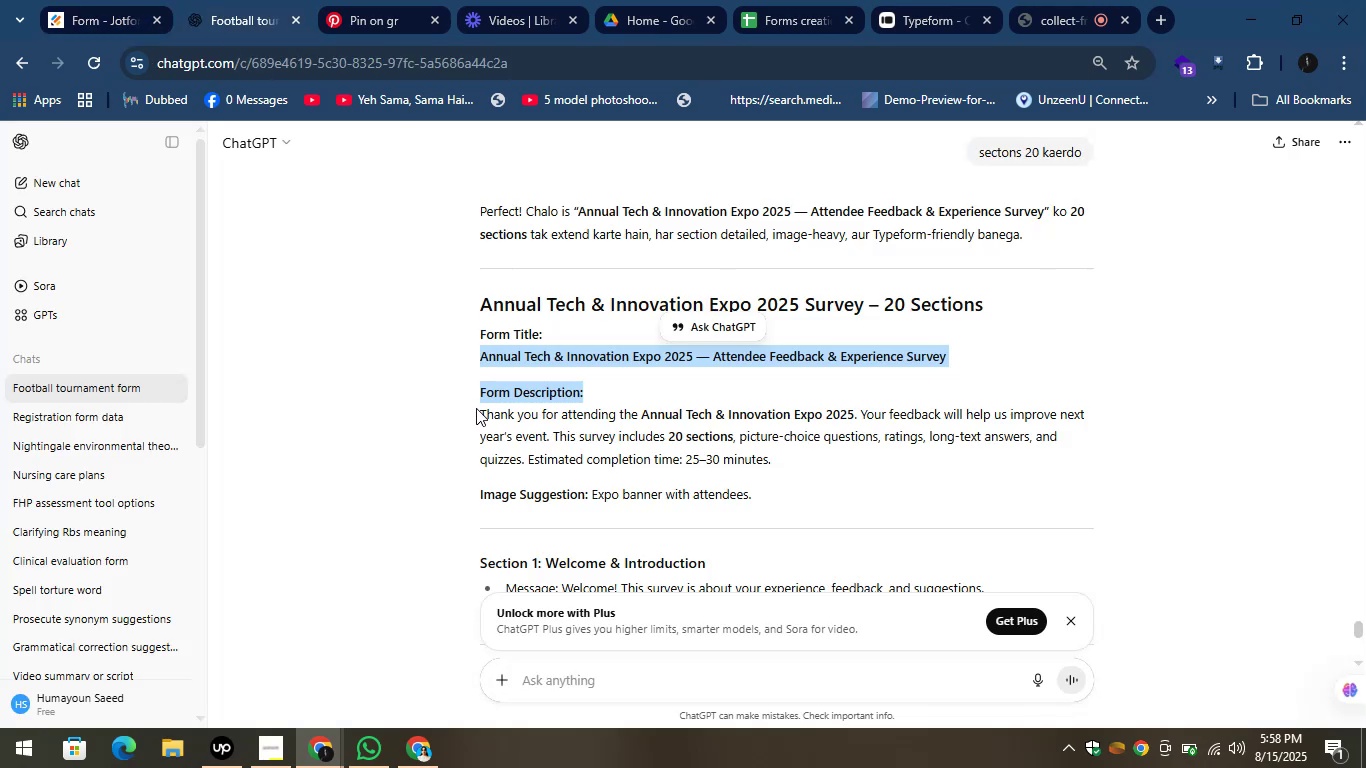 
left_click([476, 410])
 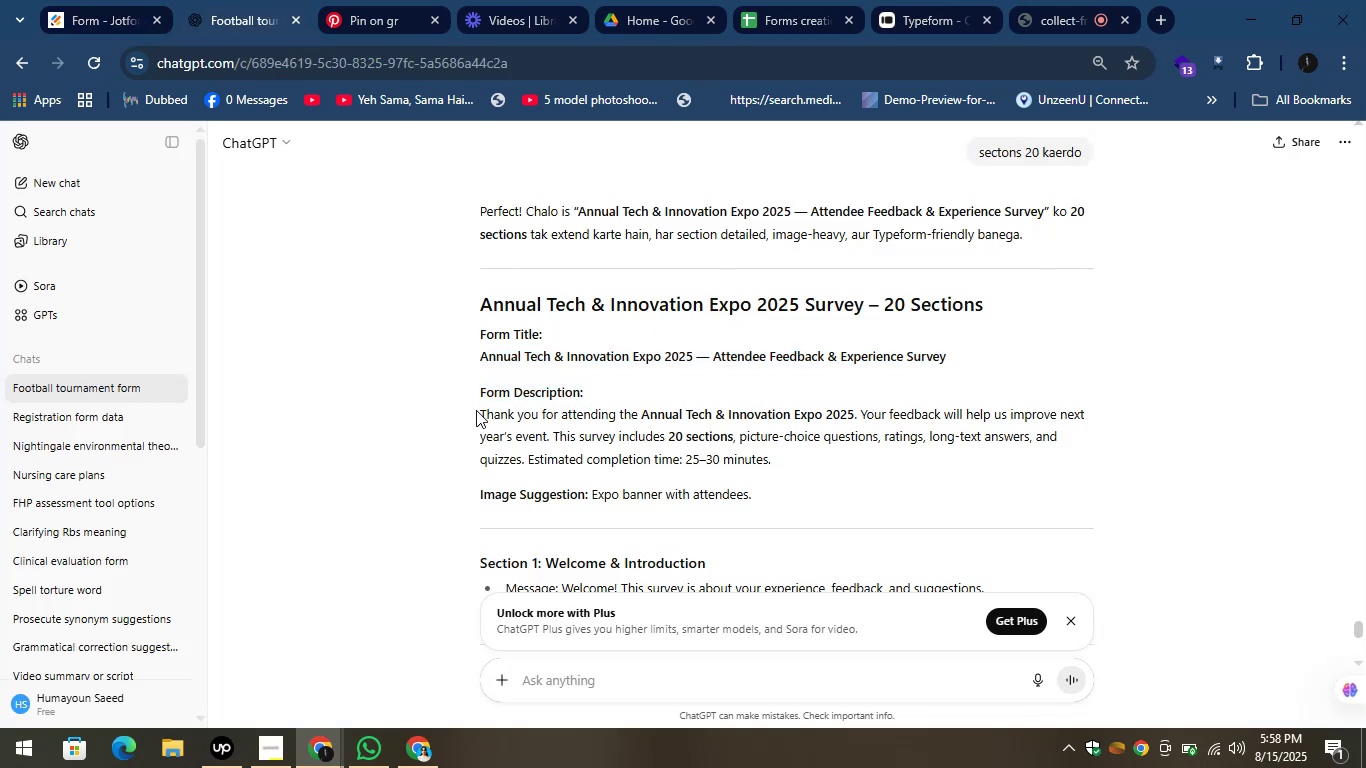 
left_click_drag(start_coordinate=[476, 411], to_coordinate=[785, 467])
 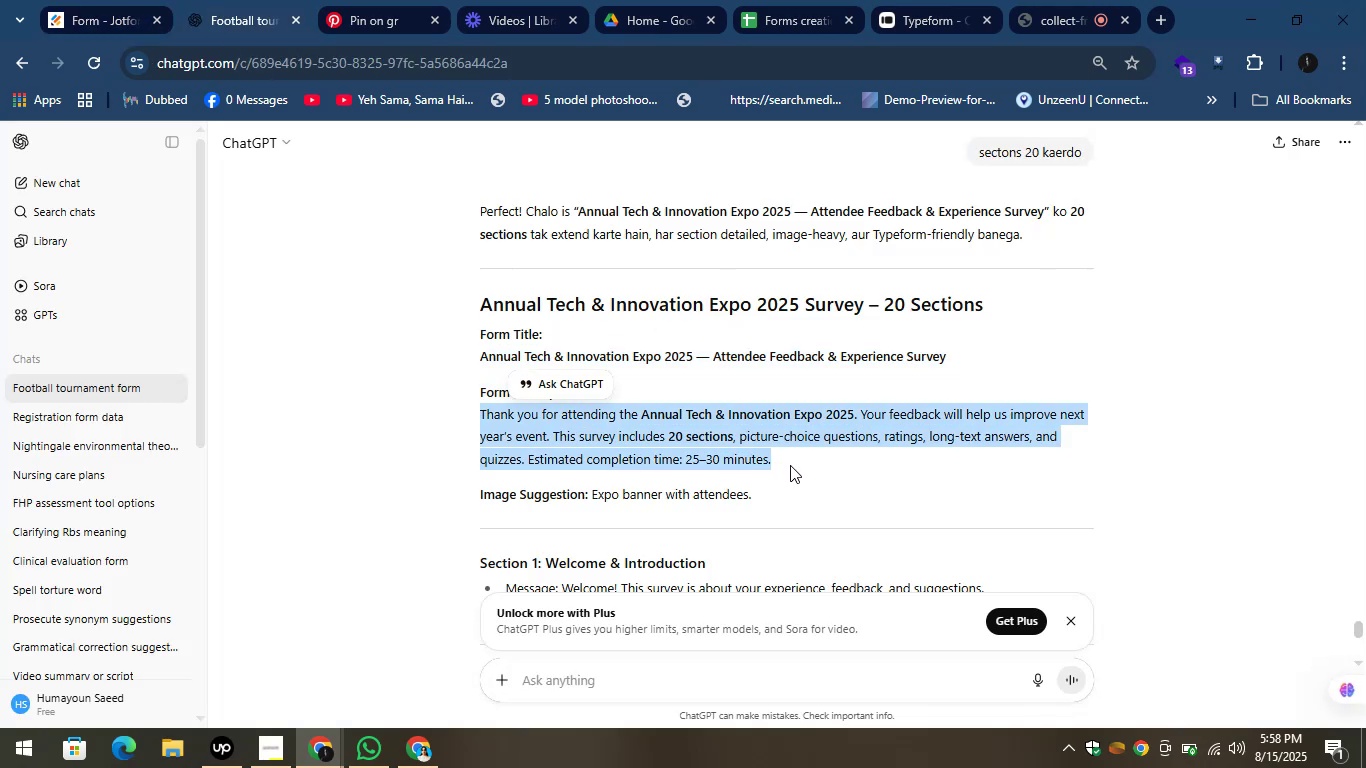 
key(Control+C)
 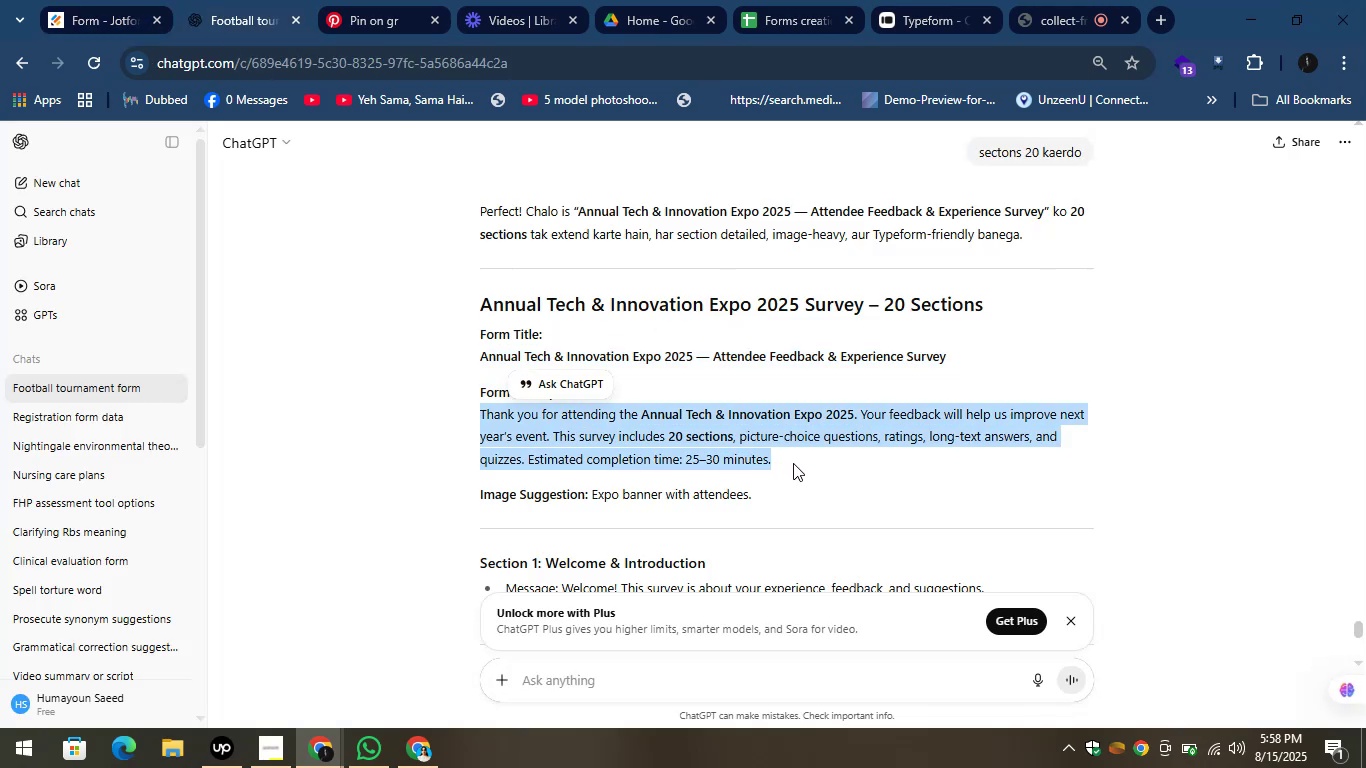 
key(Control+C)
 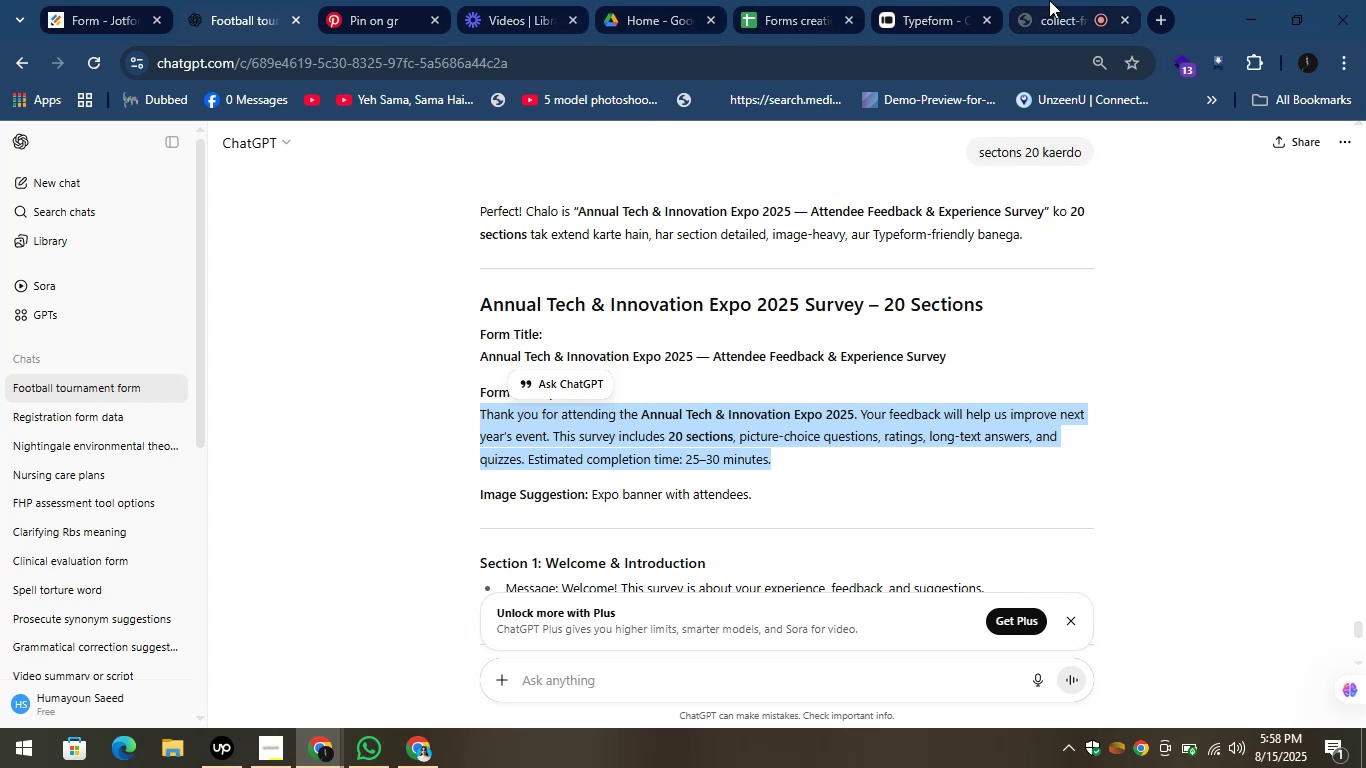 
left_click([100, 0])
 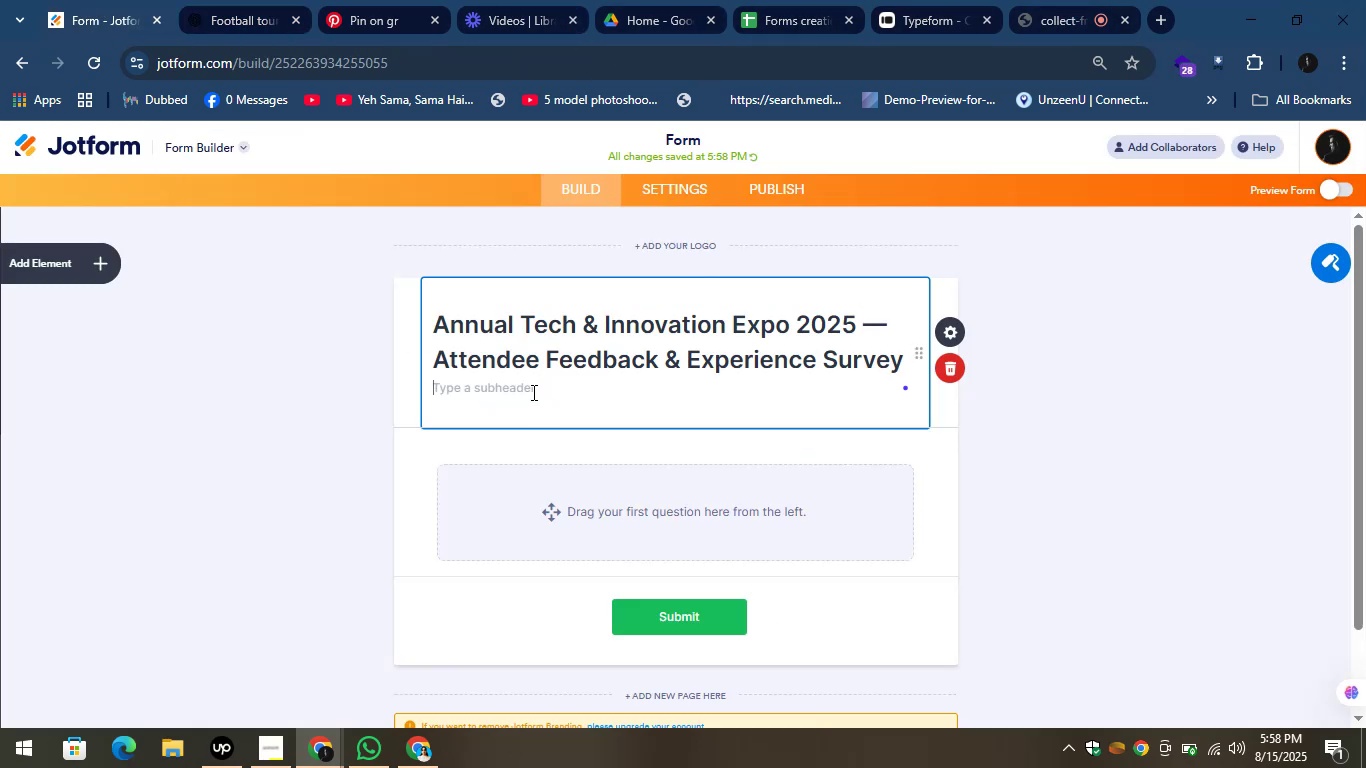 
key(Control+V)
 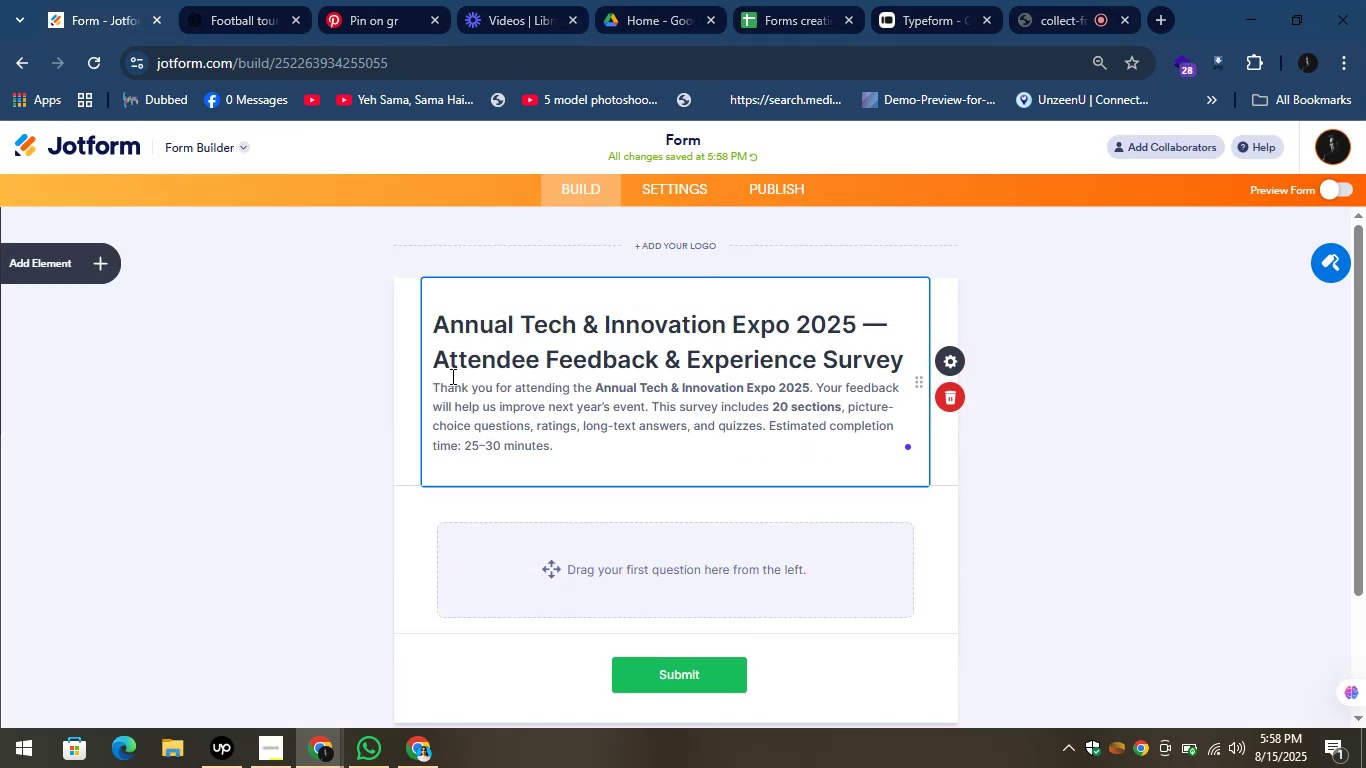 
left_click([358, 362])
 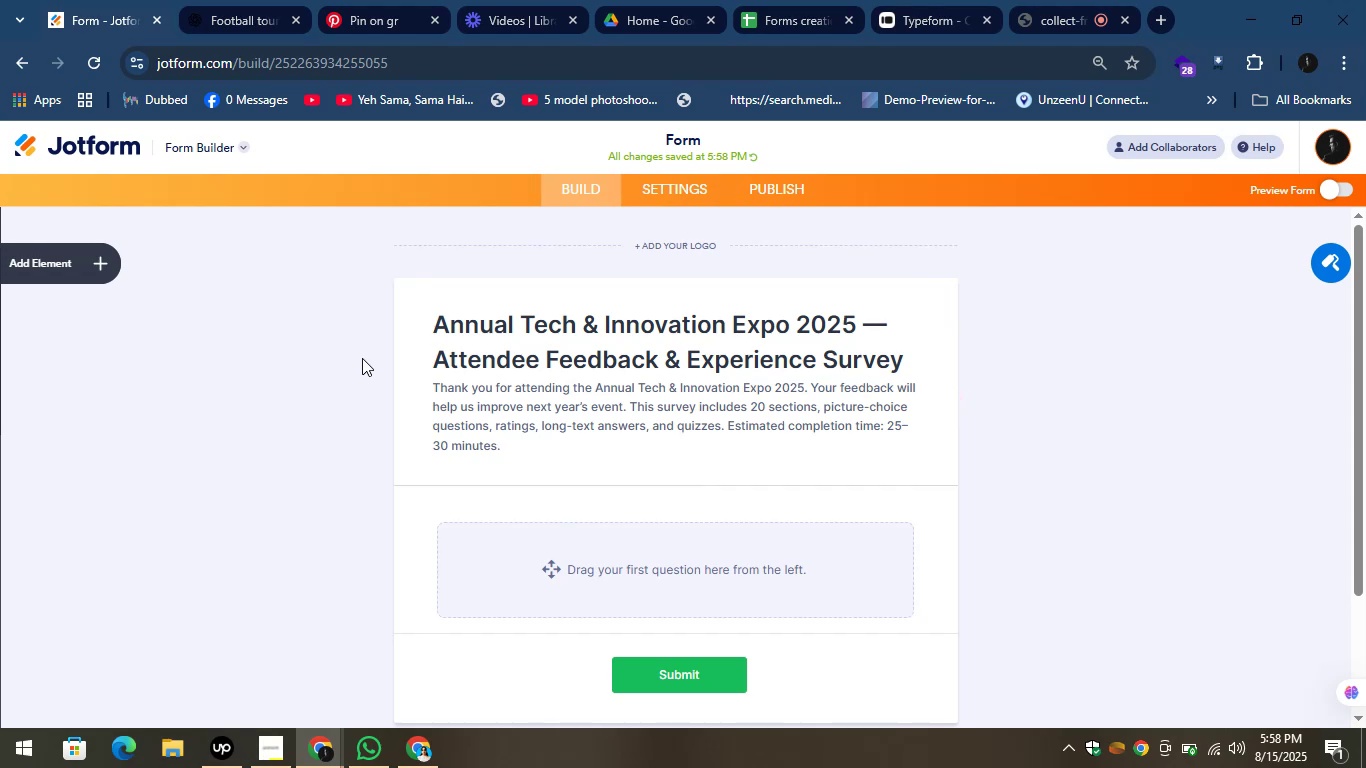 
left_click([217, 2])
 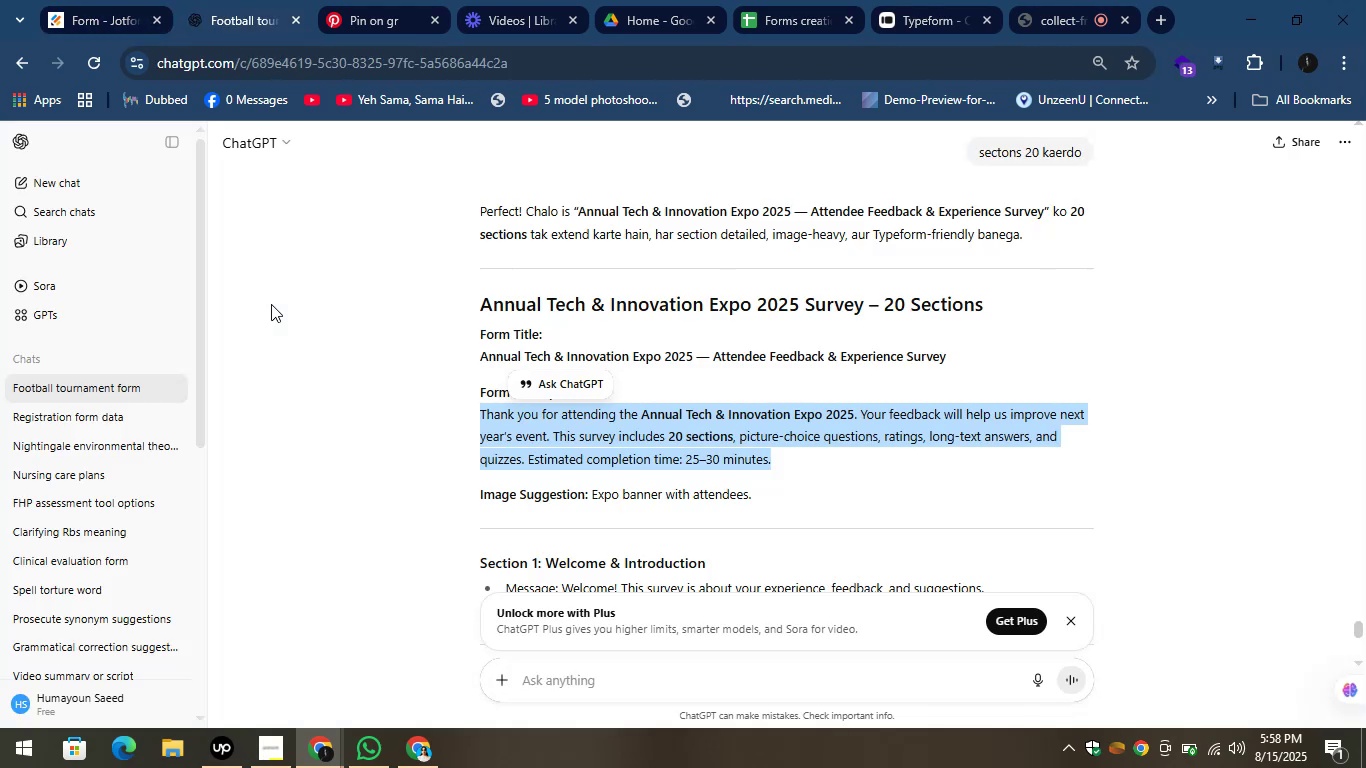 
left_click([323, 341])
 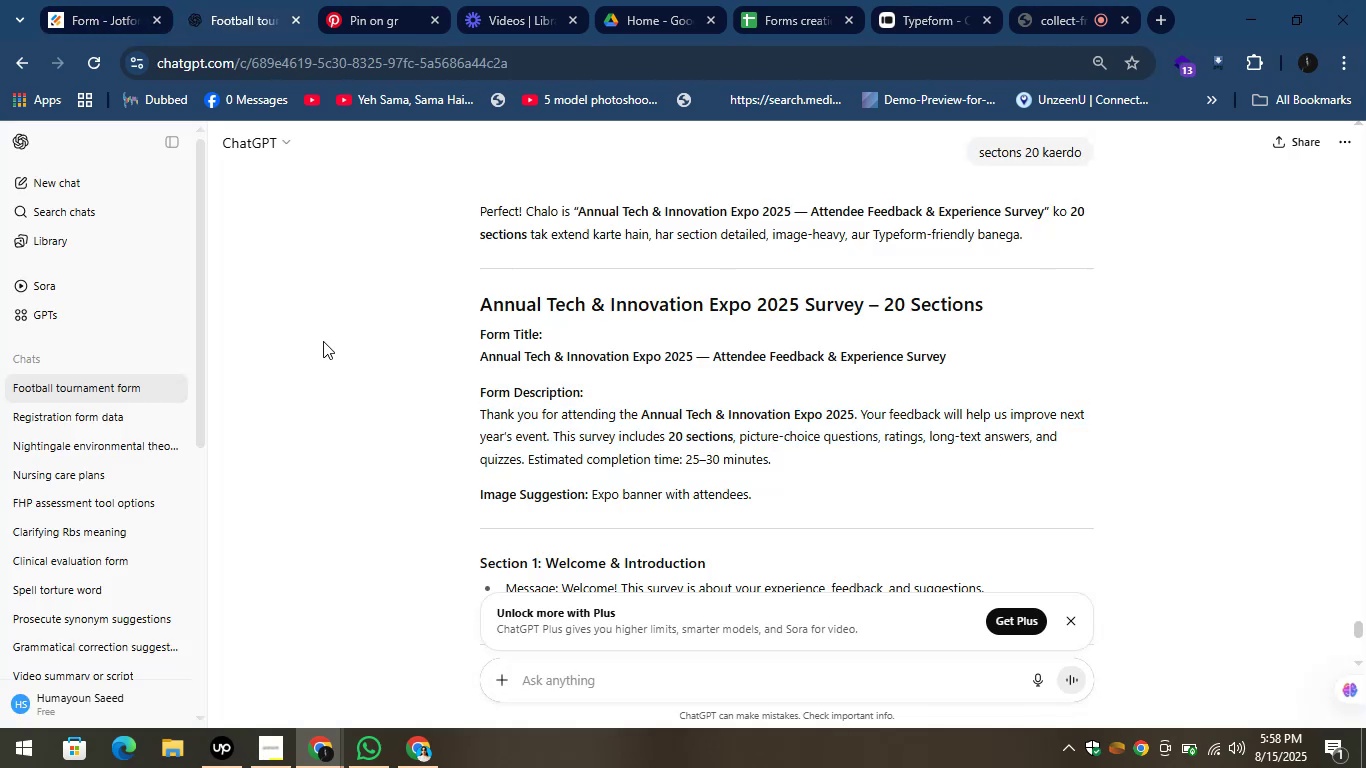 
scroll: coordinate [325, 345], scroll_direction: down, amount: 1.0
 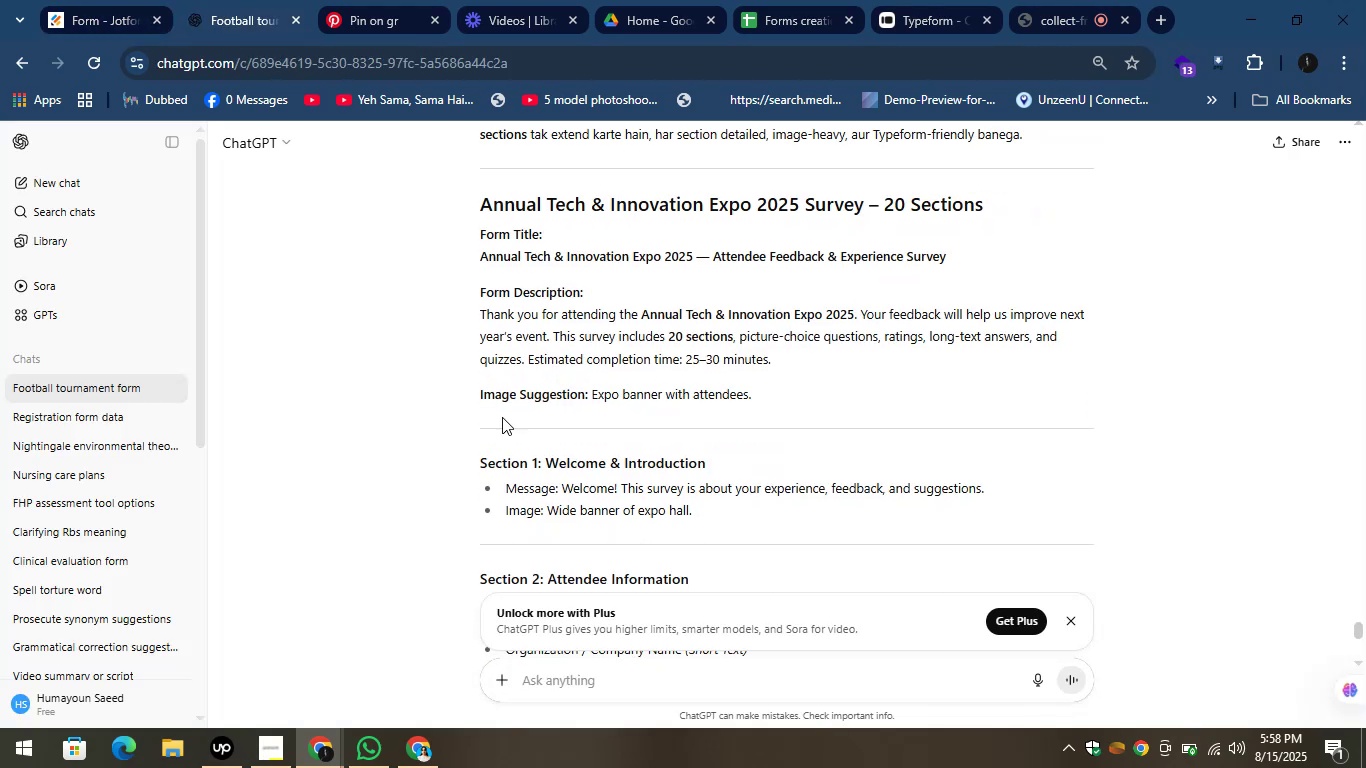 
left_click_drag(start_coordinate=[768, 394], to_coordinate=[591, 402])
 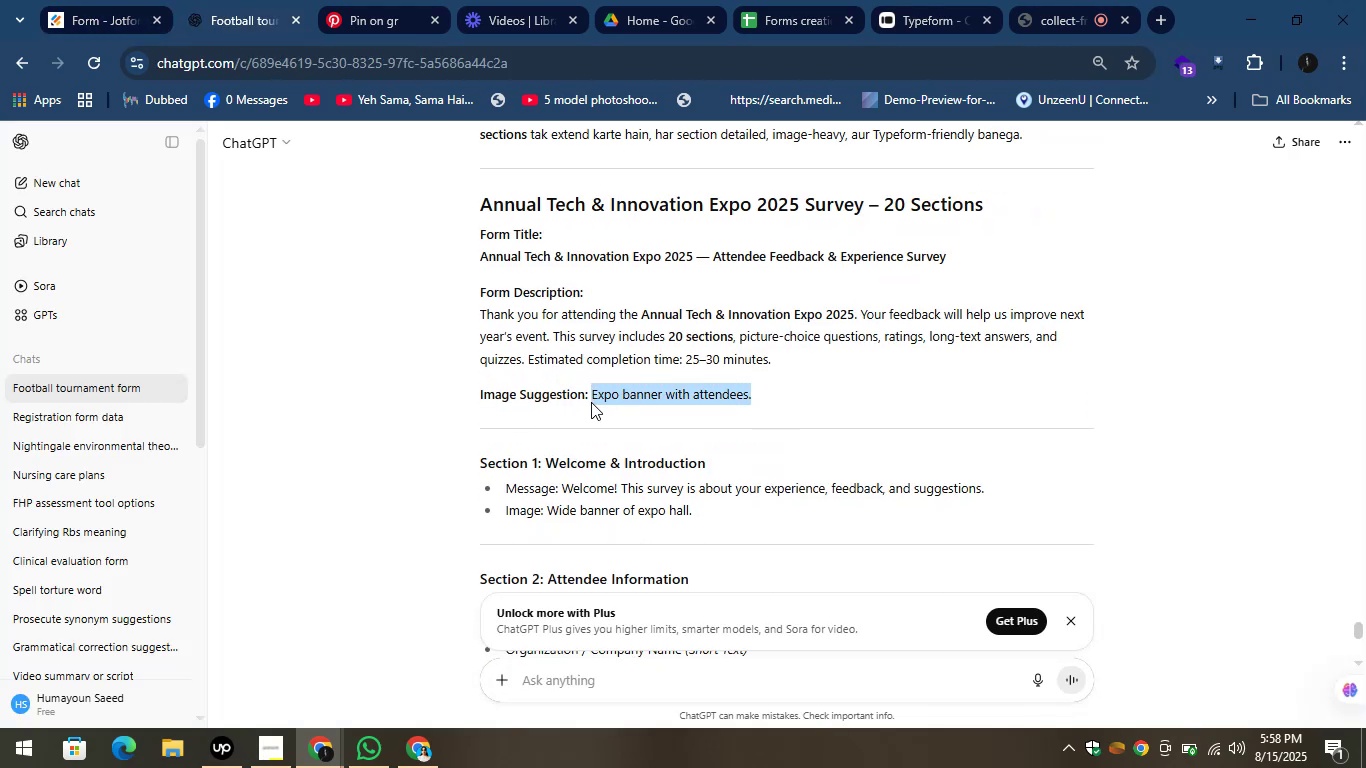 
key(Control+C)
 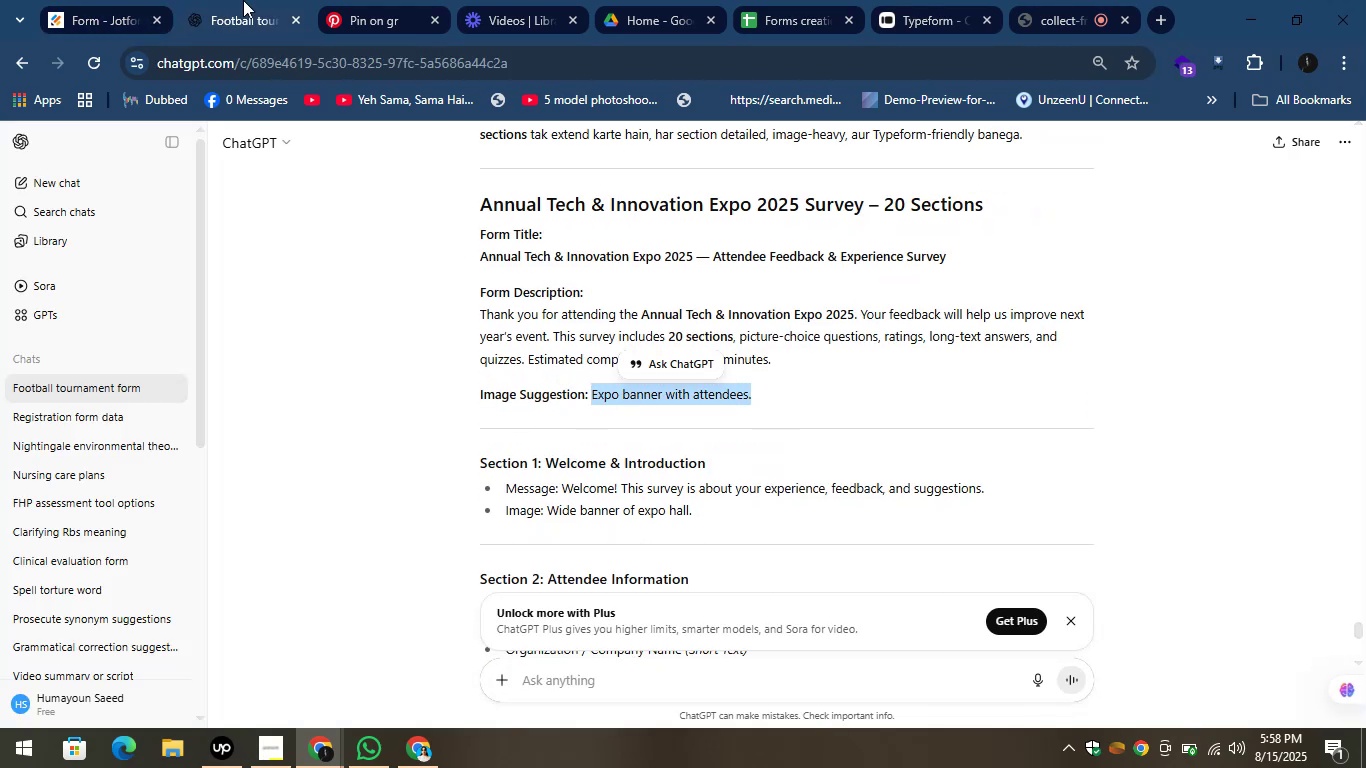 
left_click([317, 0])
 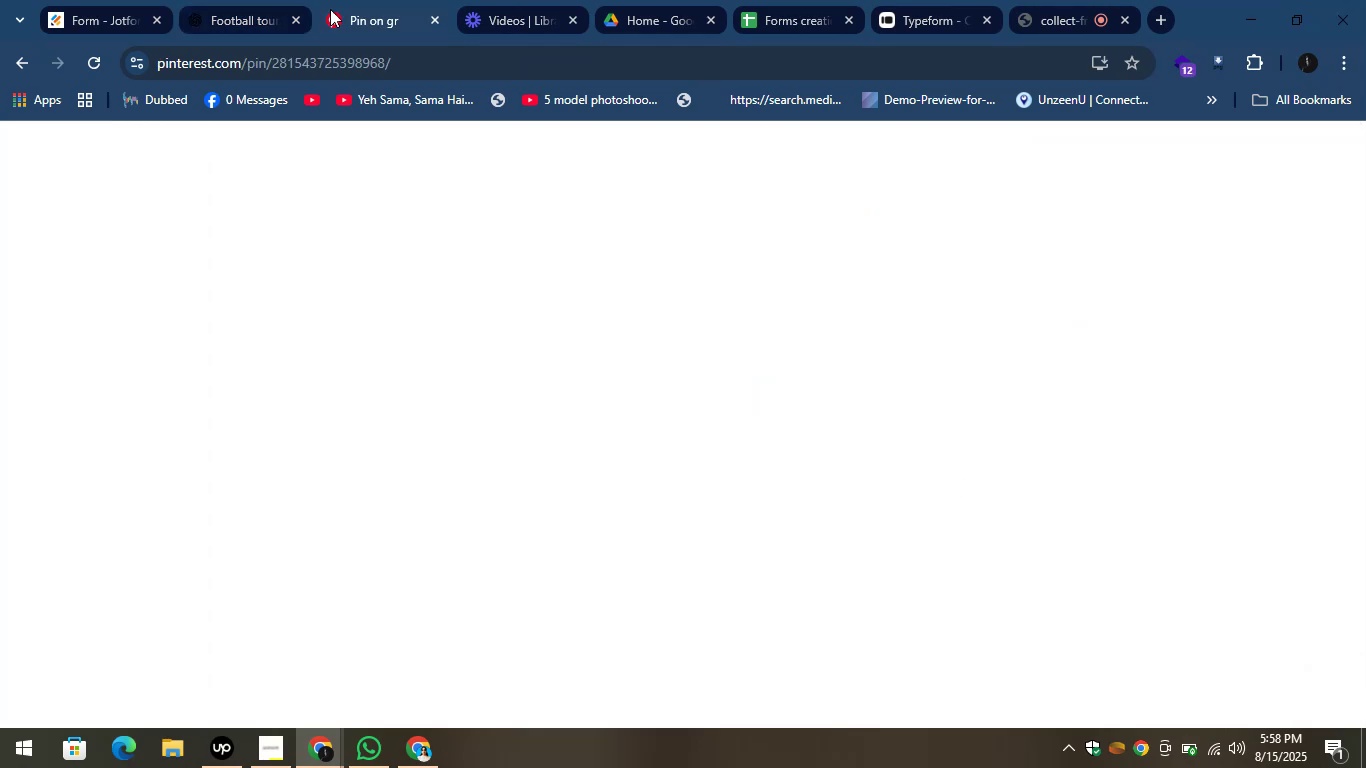 
mouse_move([587, 198])
 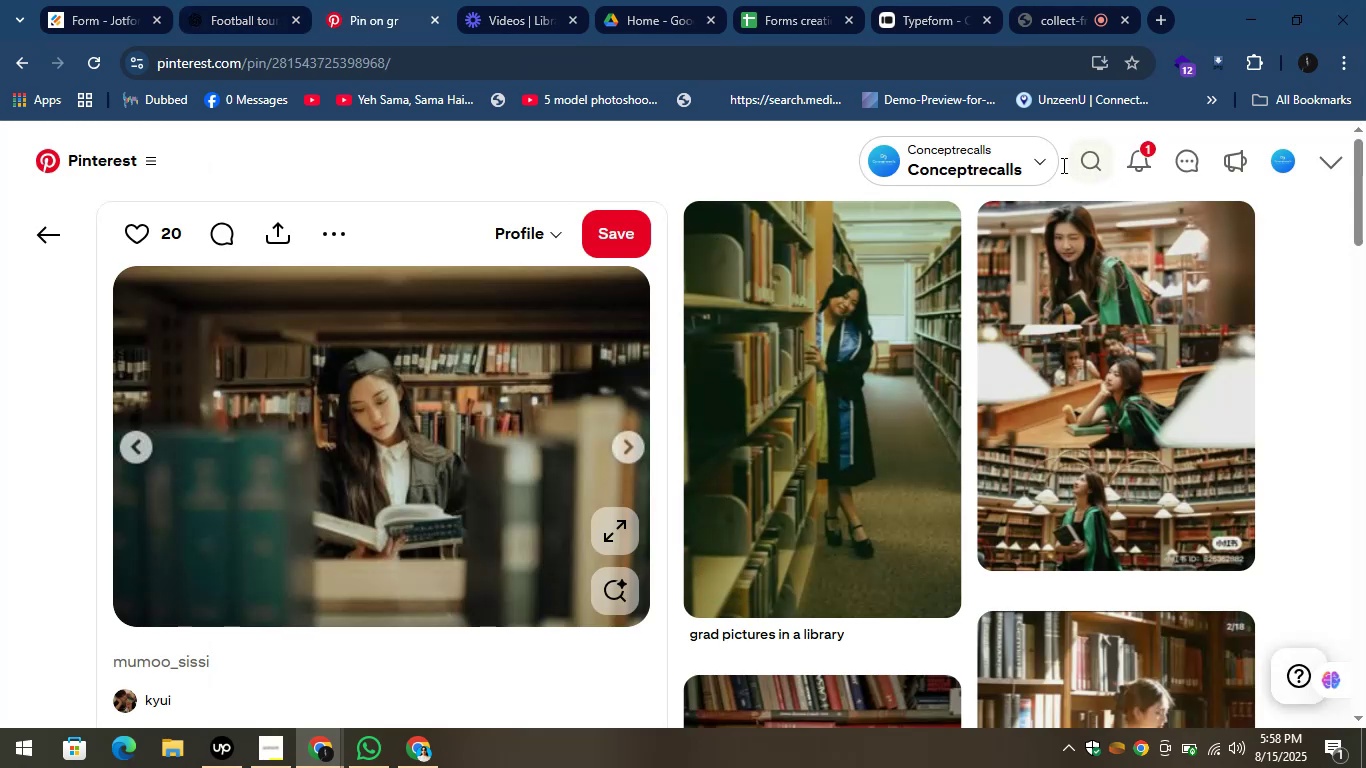 
key(Control+ControlLeft)
 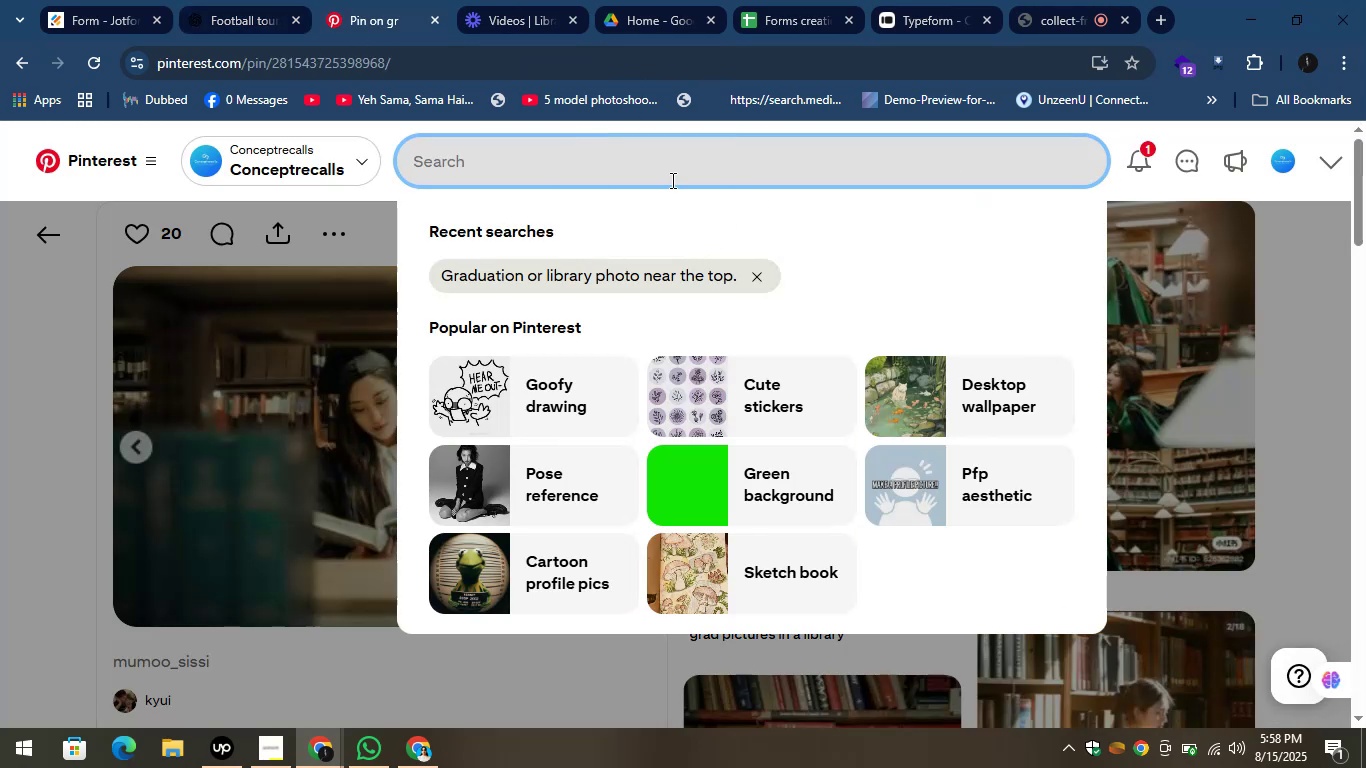 
key(Control+V)
 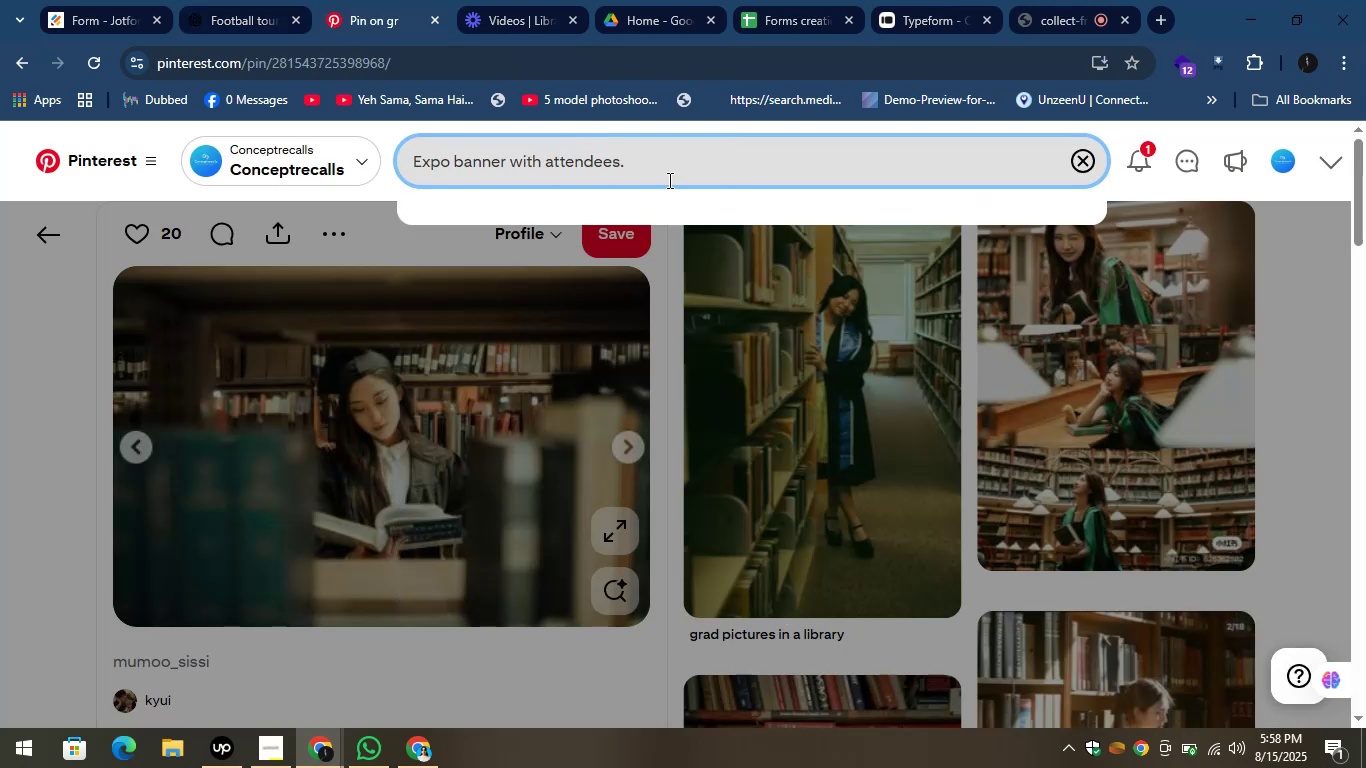 
key(Enter)
 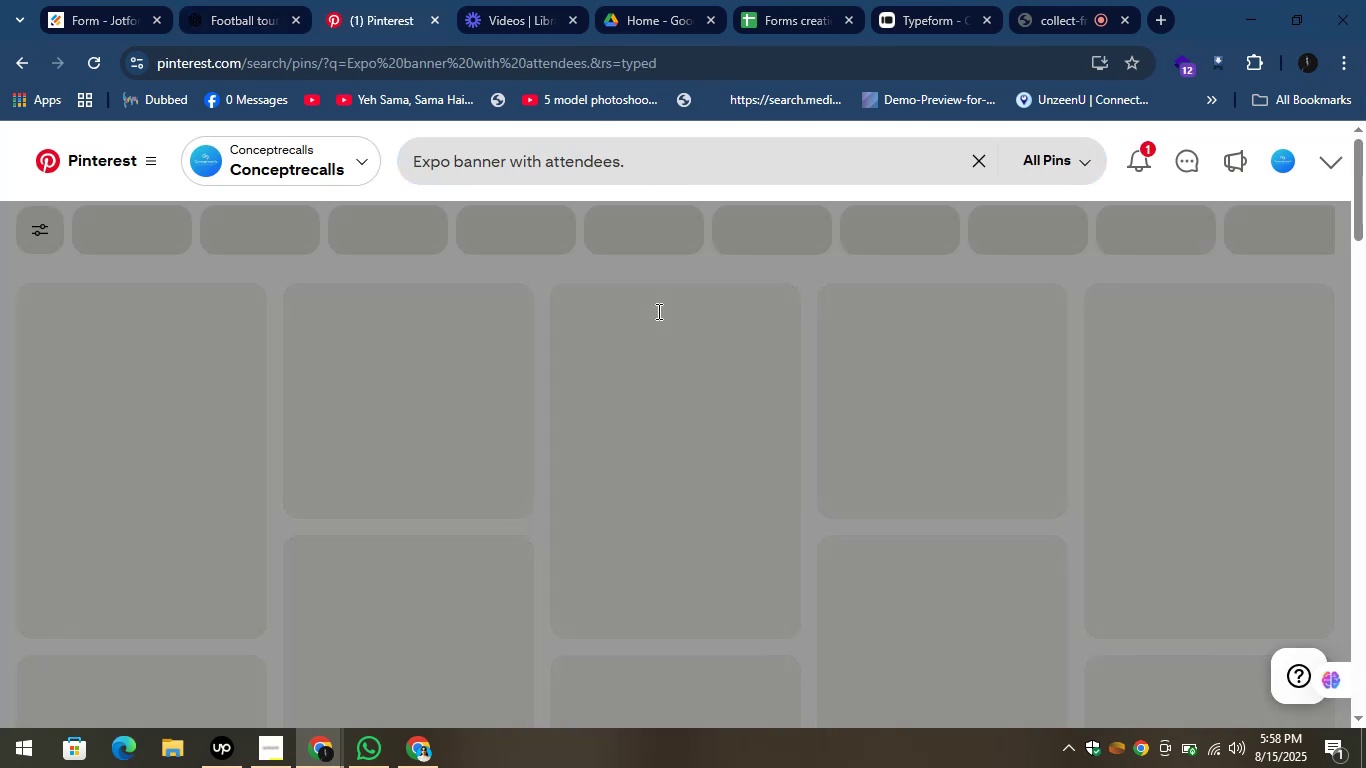 
scroll: coordinate [657, 314], scroll_direction: up, amount: 1.0
 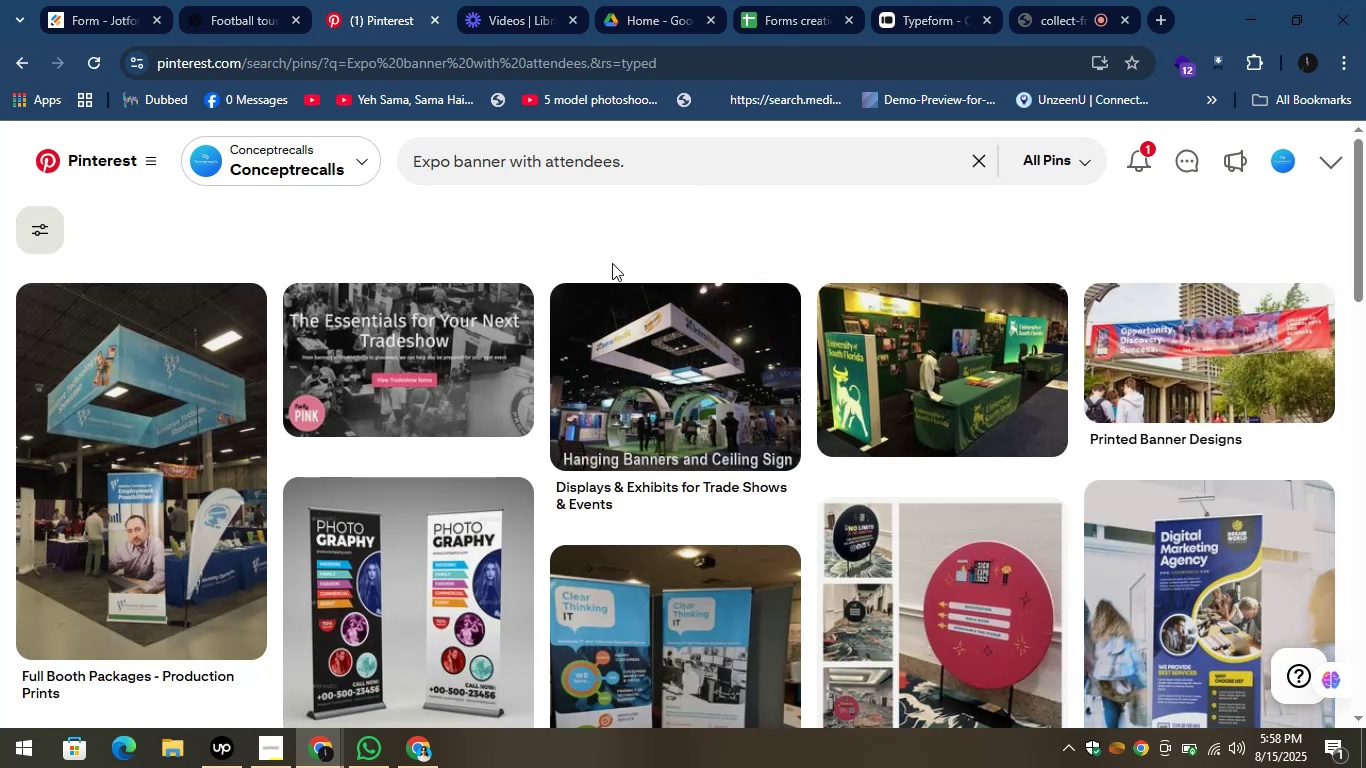 
wait(8.4)
 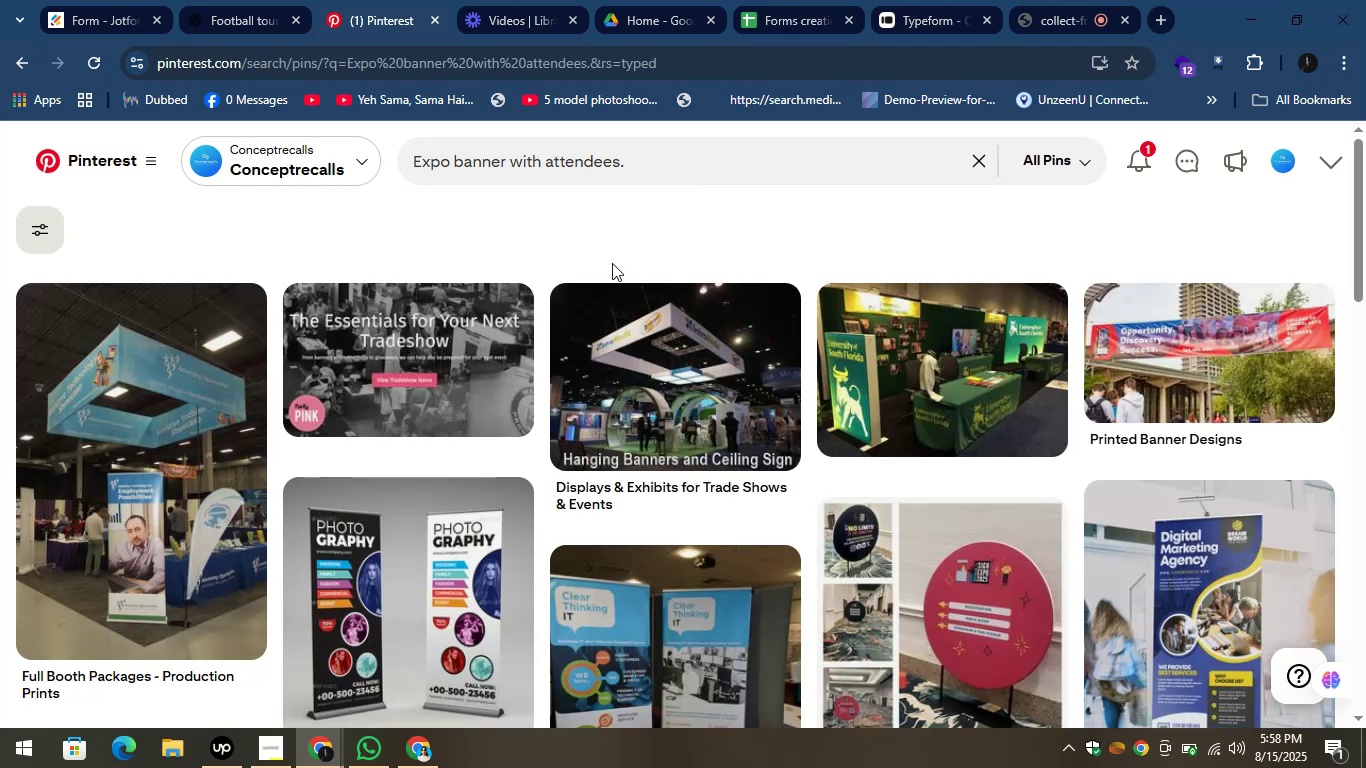 
scroll: coordinate [582, 194], scroll_direction: down, amount: 6.0
 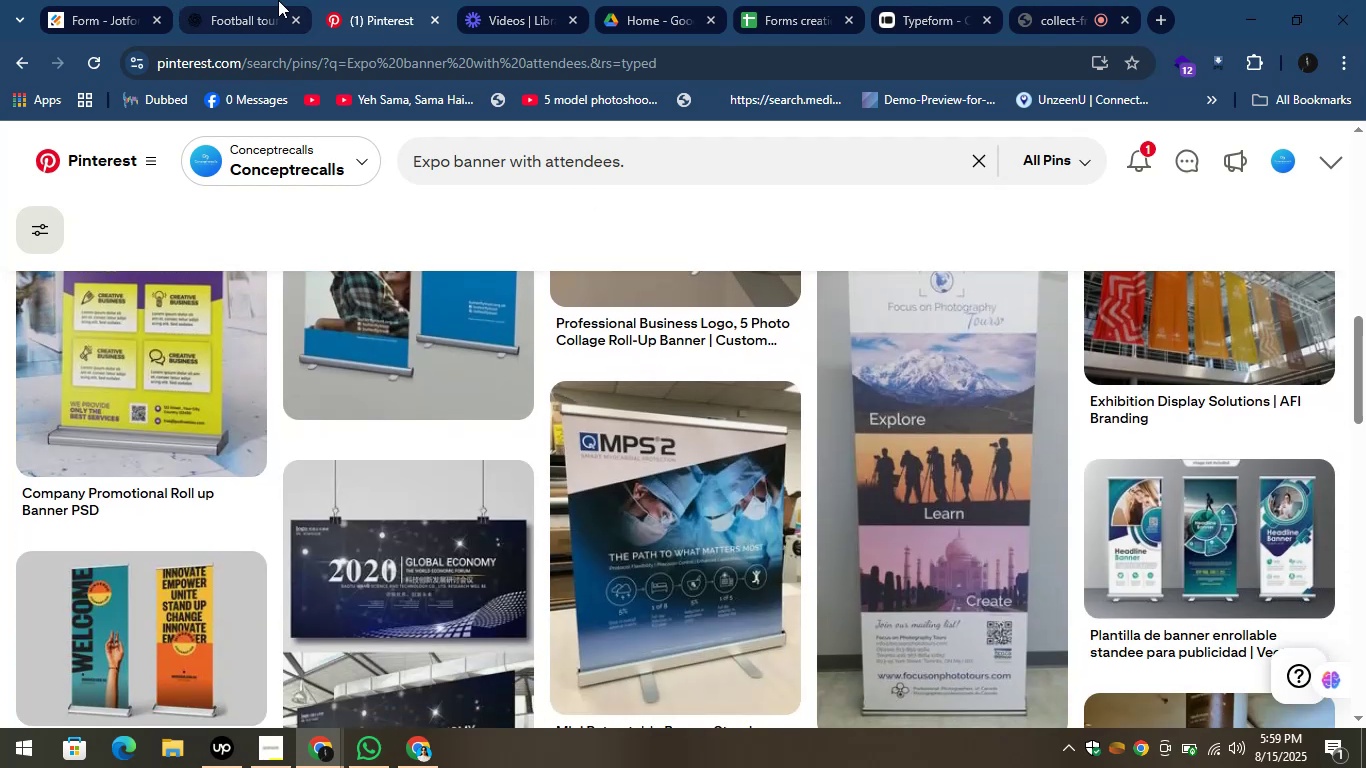 
left_click([240, 0])
 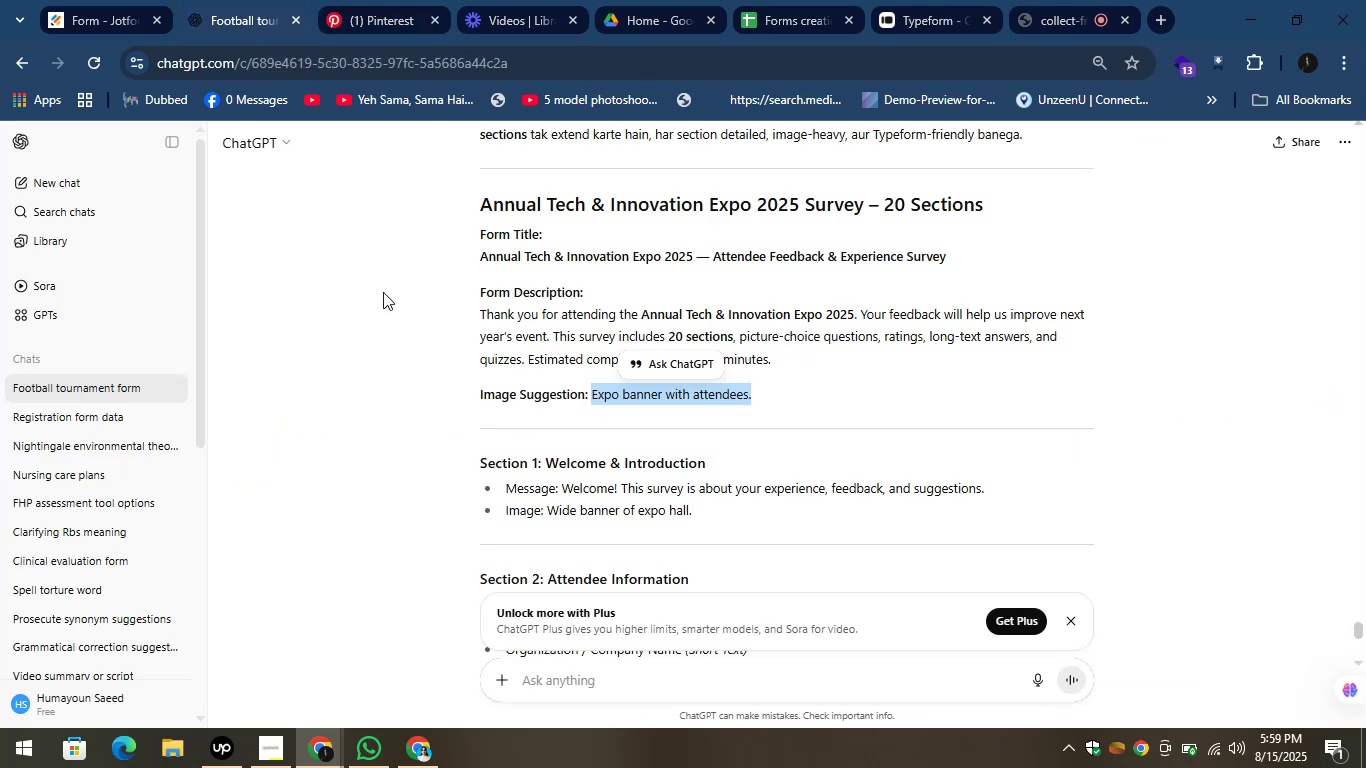 
left_click([407, 309])
 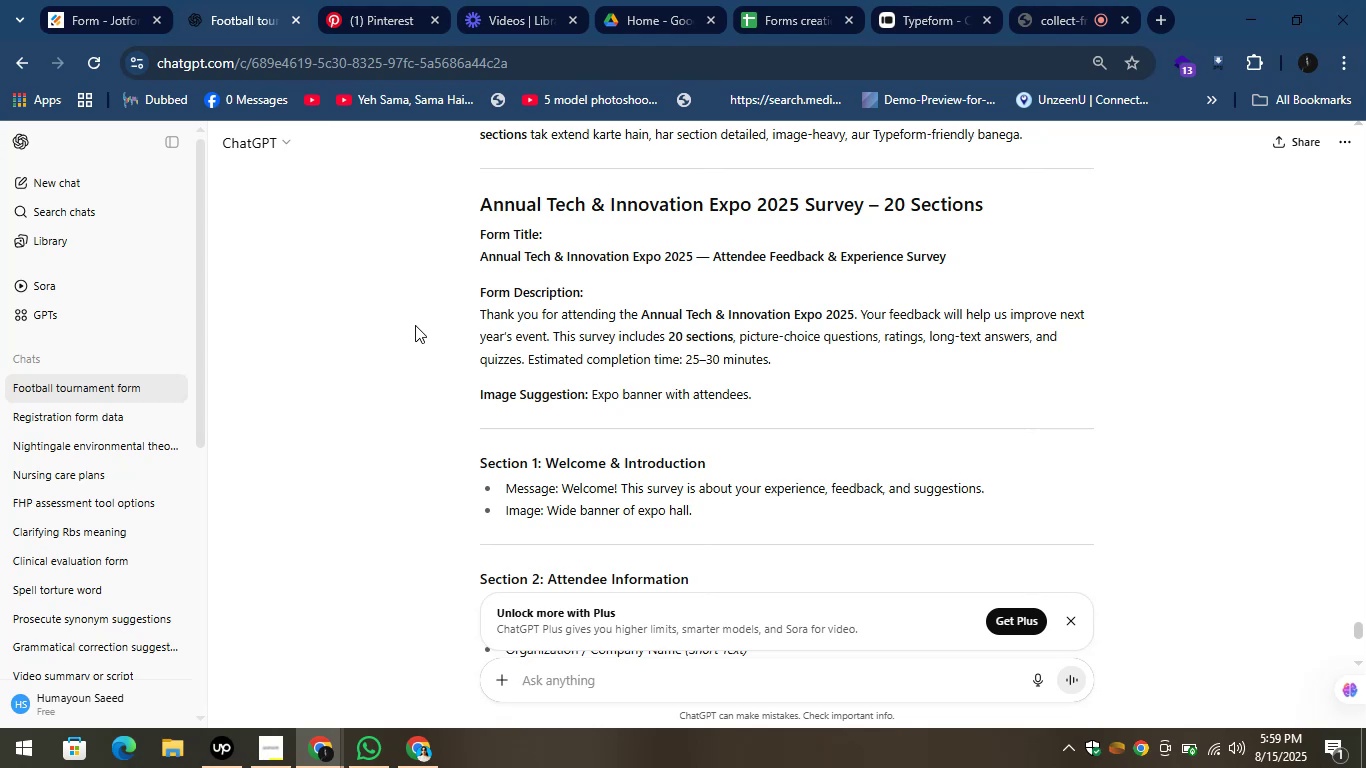 
left_click_drag(start_coordinate=[713, 464], to_coordinate=[545, 462])
 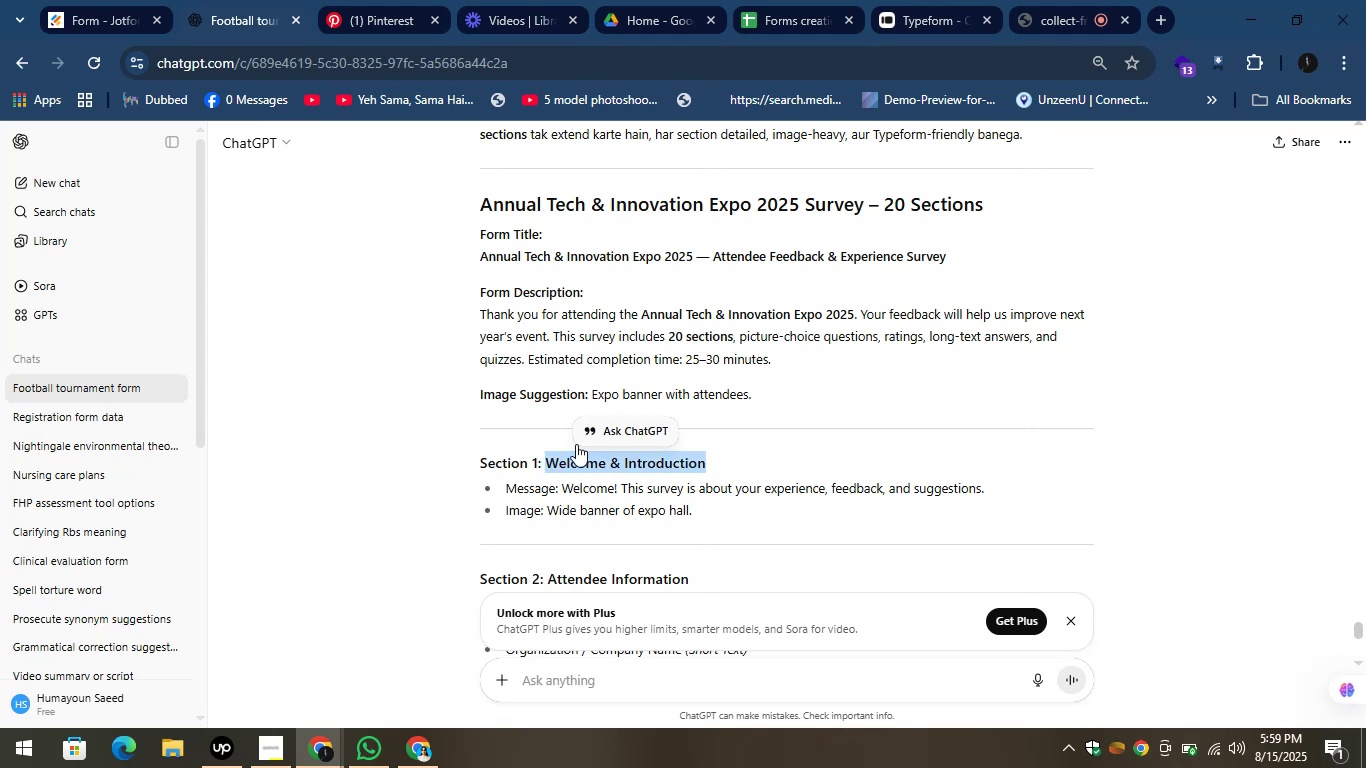 
key(Control+C)
 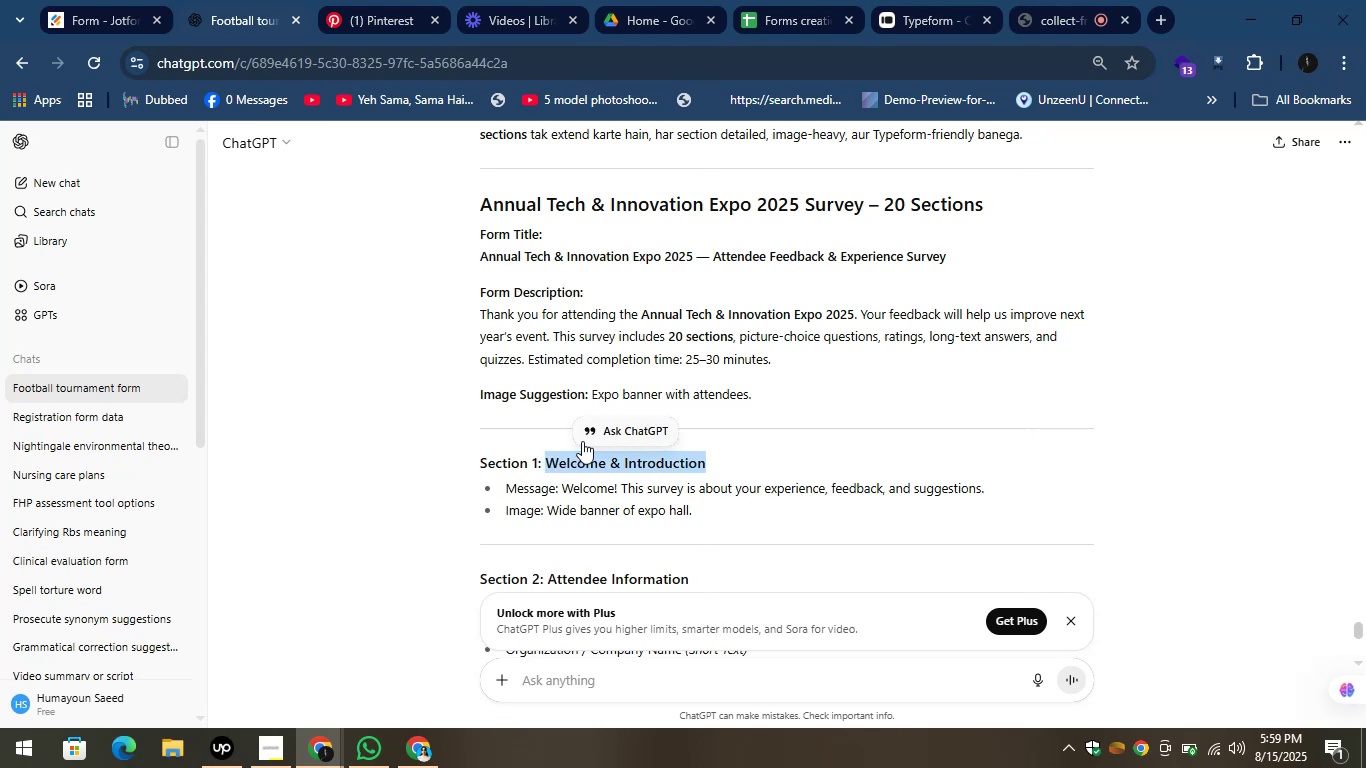 
key(Control+C)
 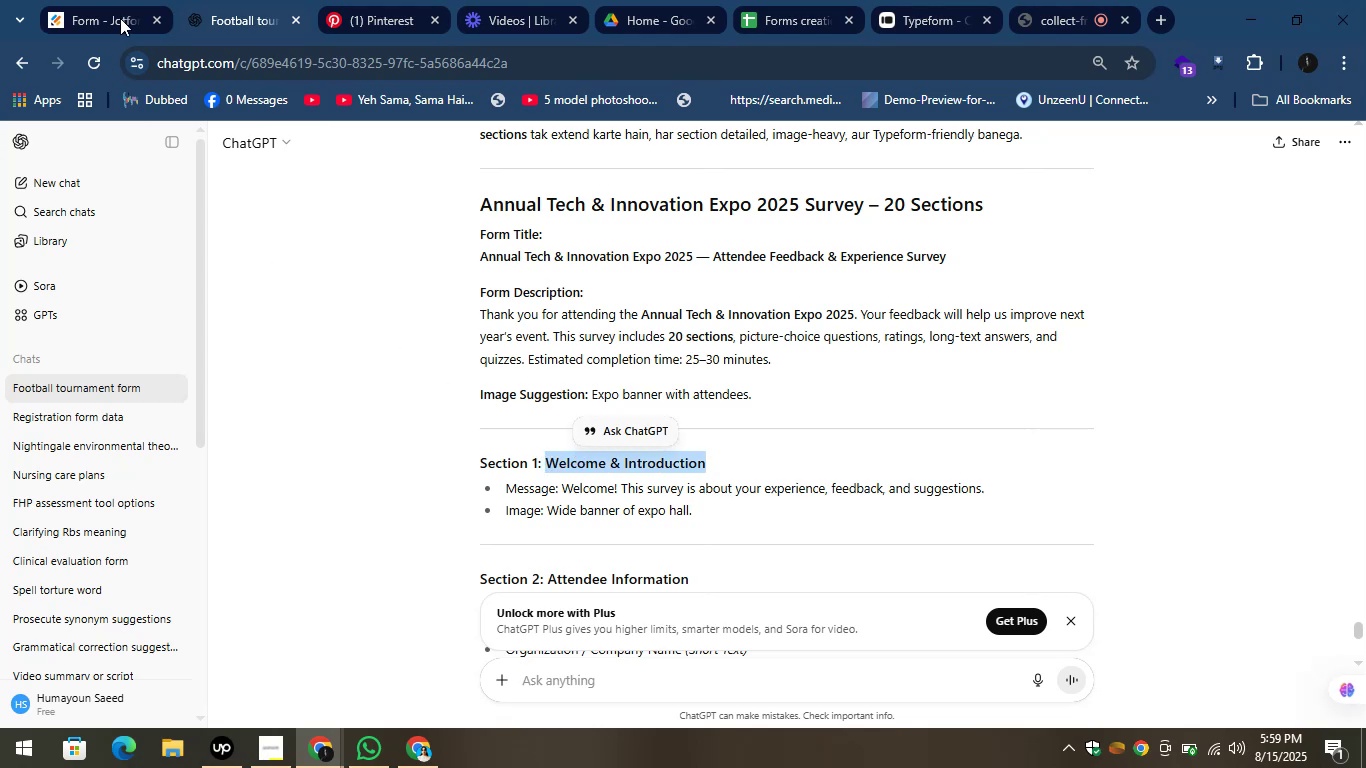 
left_click([112, 0])
 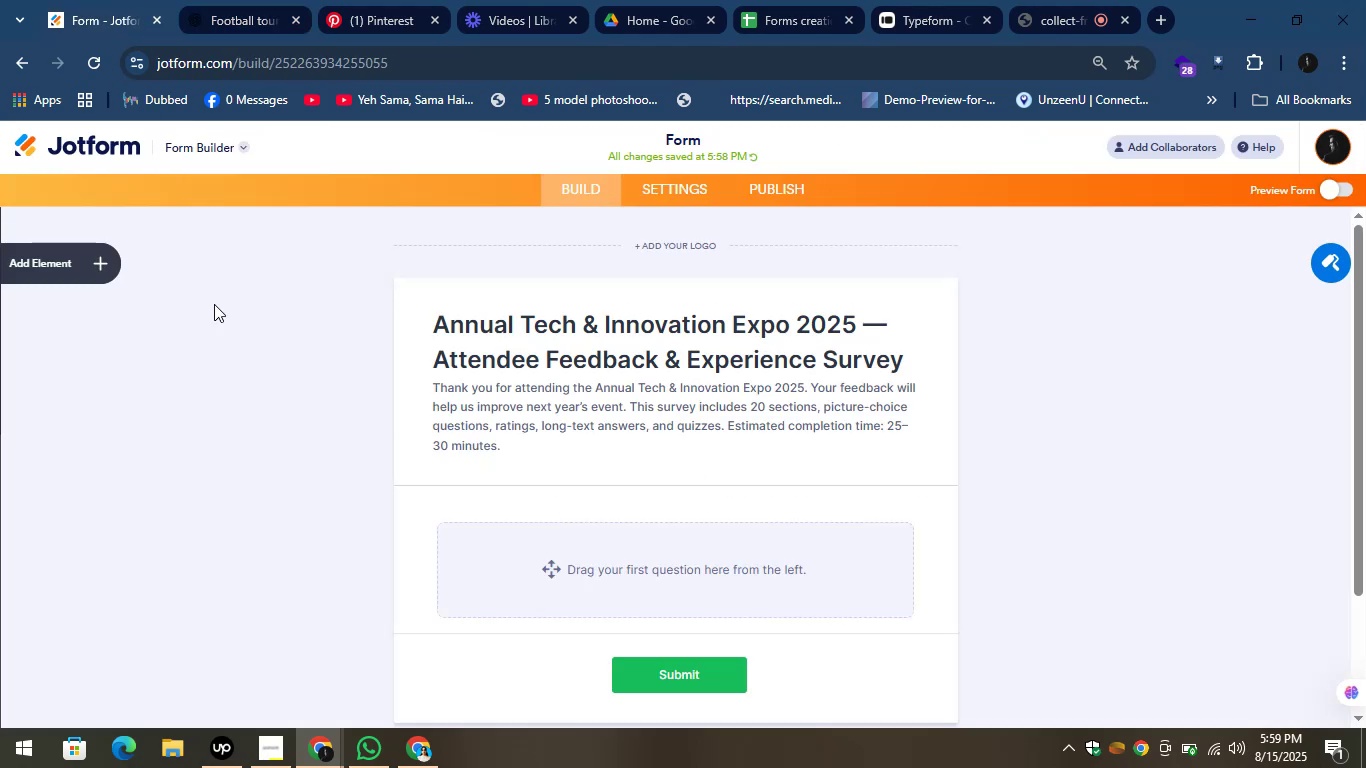 
left_click([92, 262])
 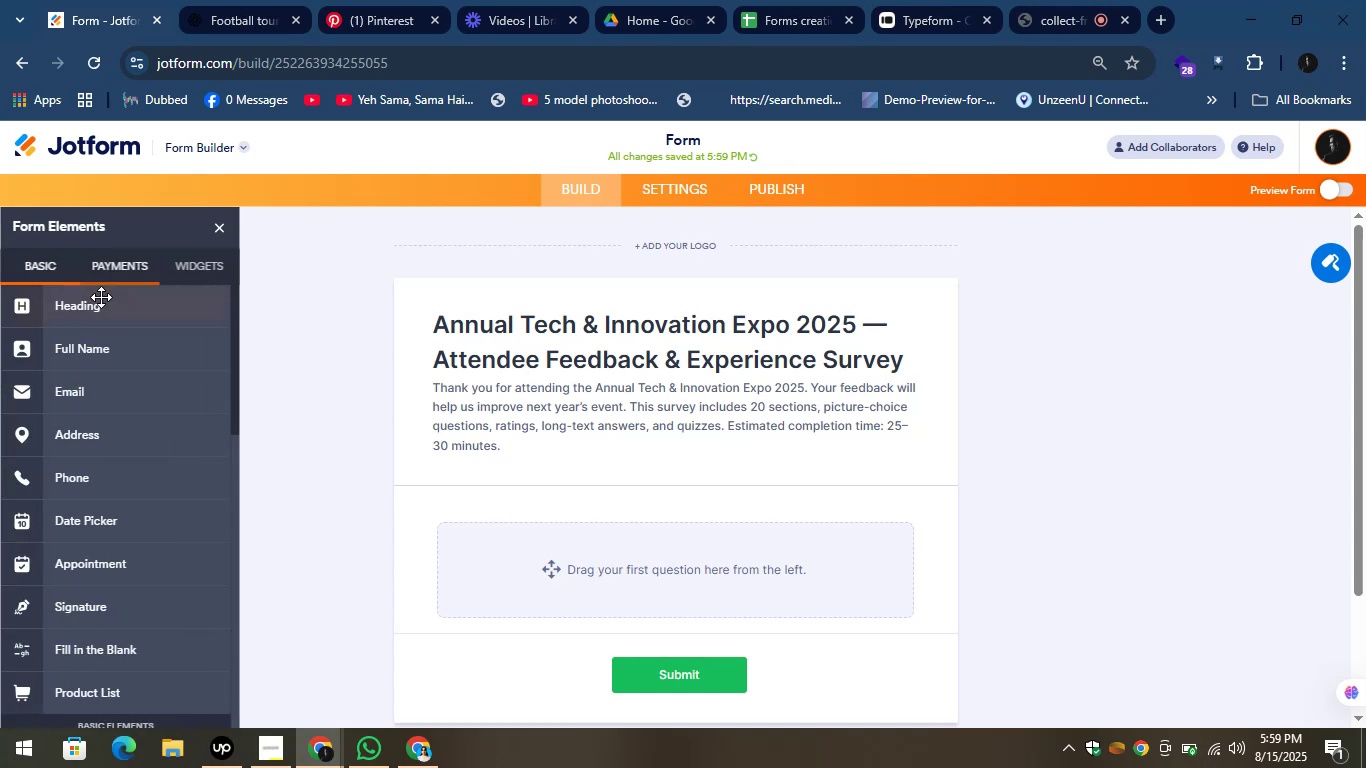 
left_click_drag(start_coordinate=[101, 303], to_coordinate=[662, 555])
 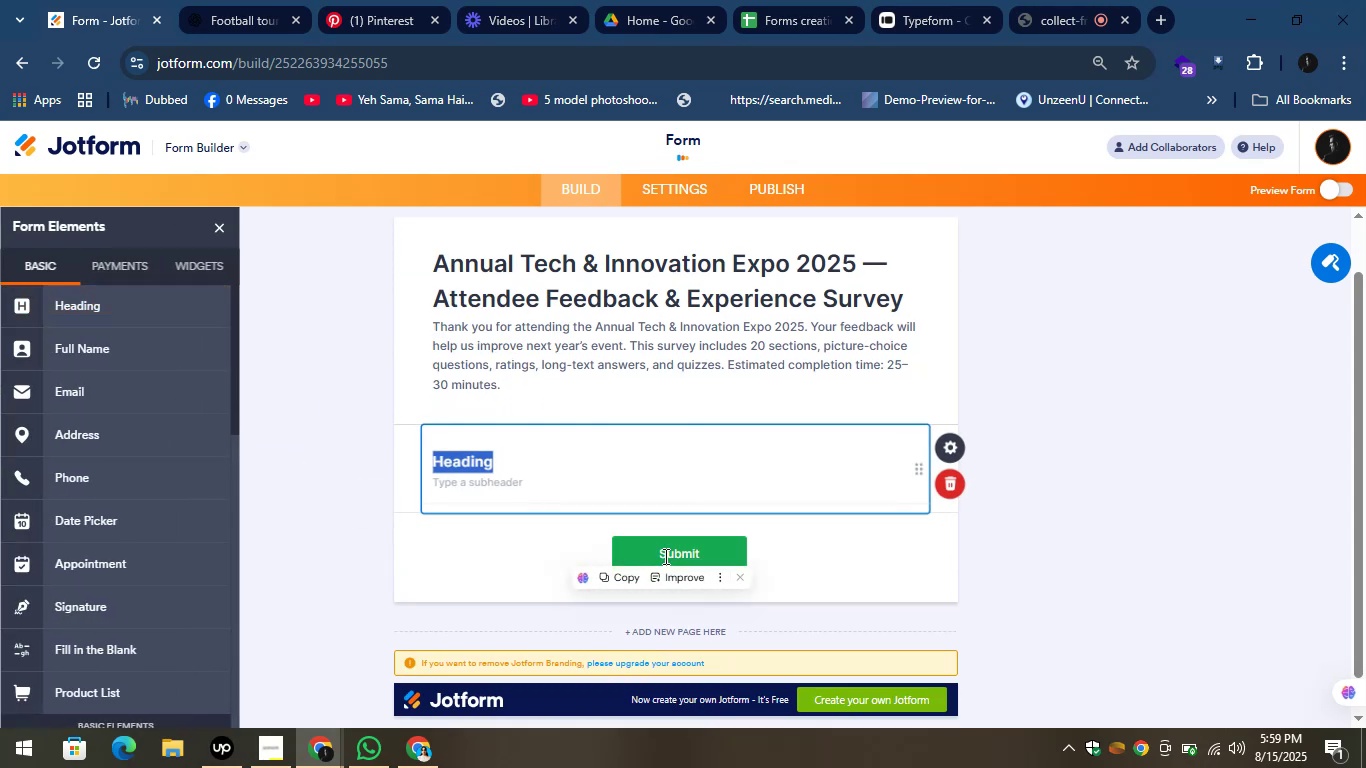 
key(Control+V)
 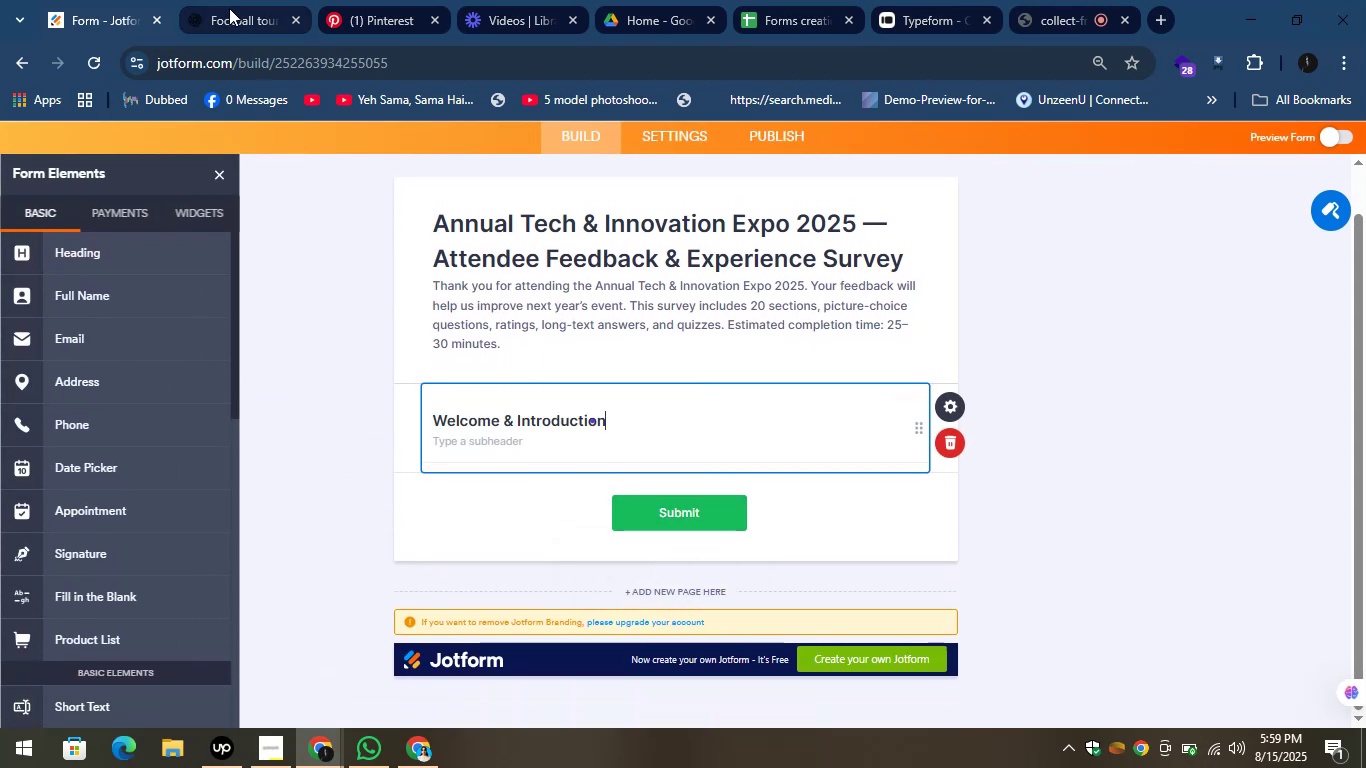 
left_click([224, 0])
 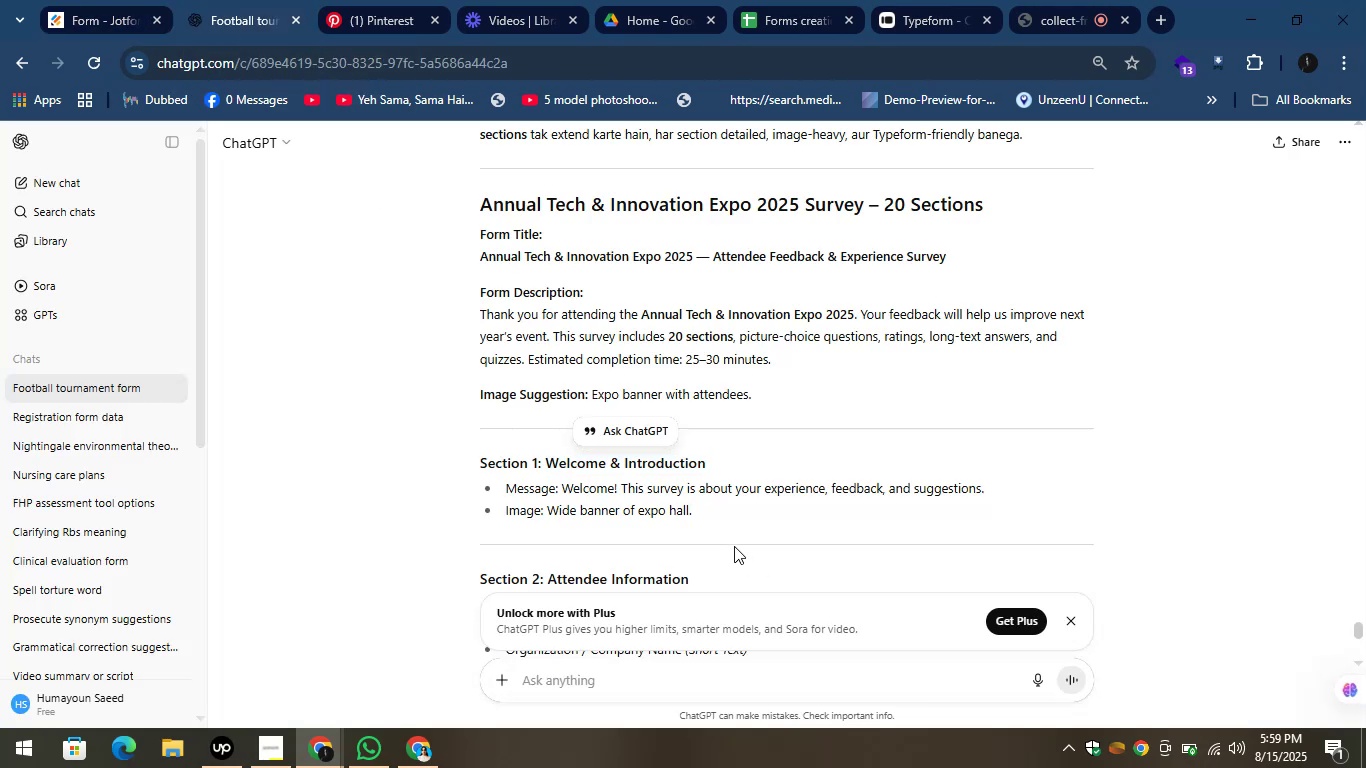 
left_click_drag(start_coordinate=[560, 488], to_coordinate=[1007, 497])
 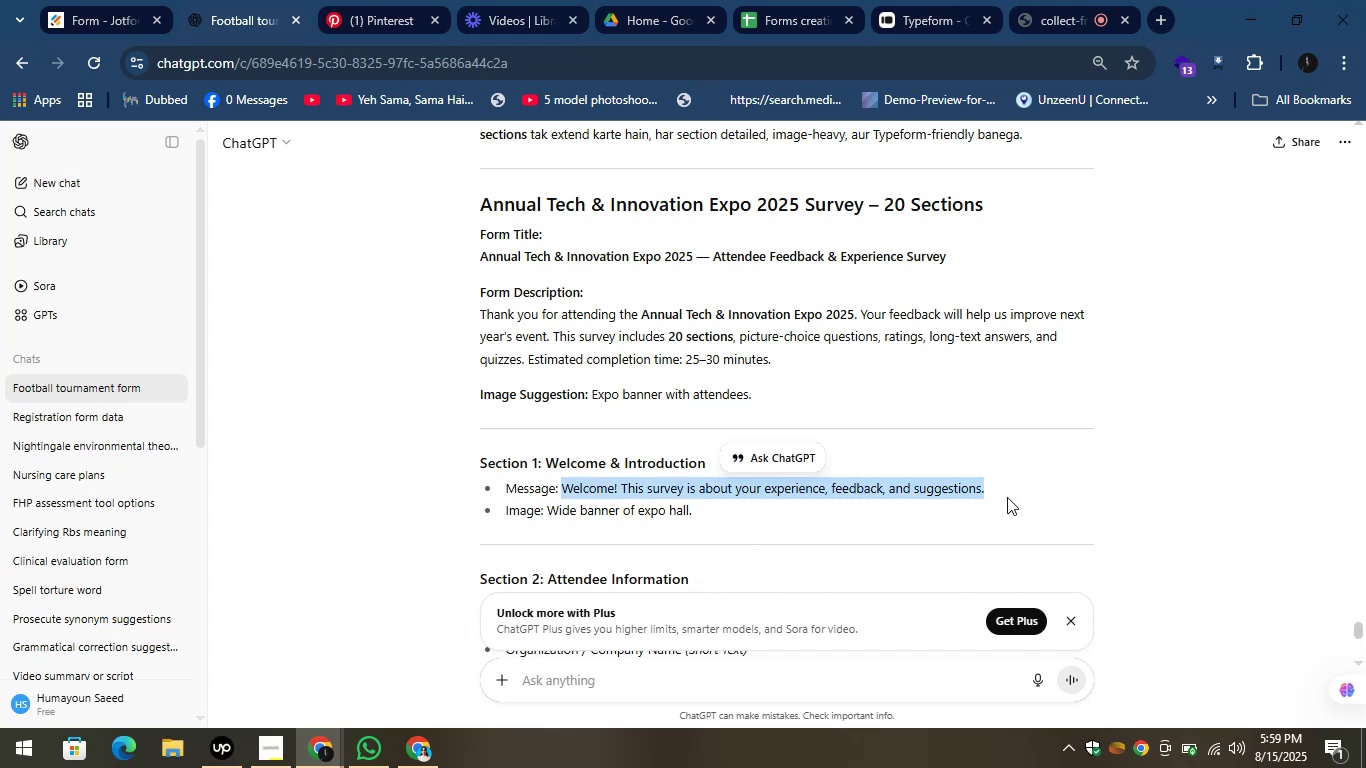 
key(Control+C)
 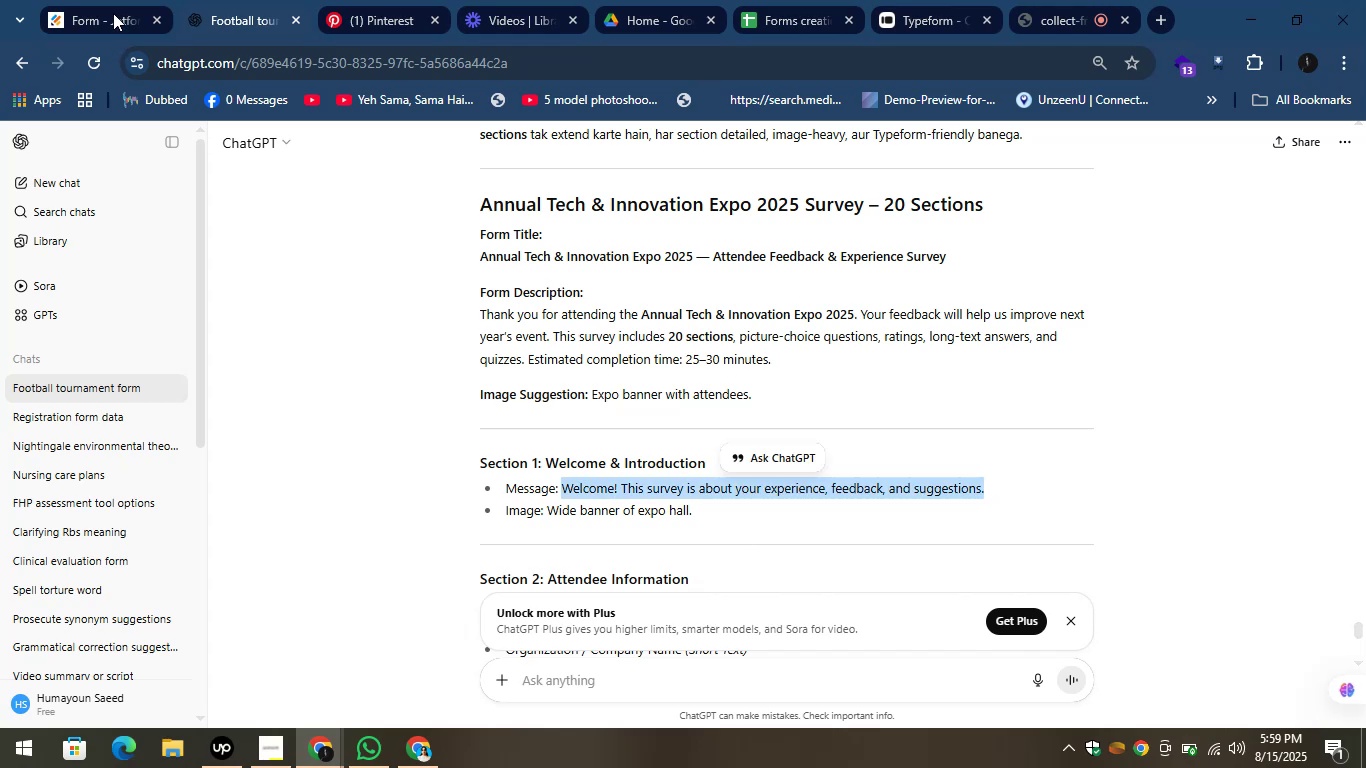 
left_click([88, 0])
 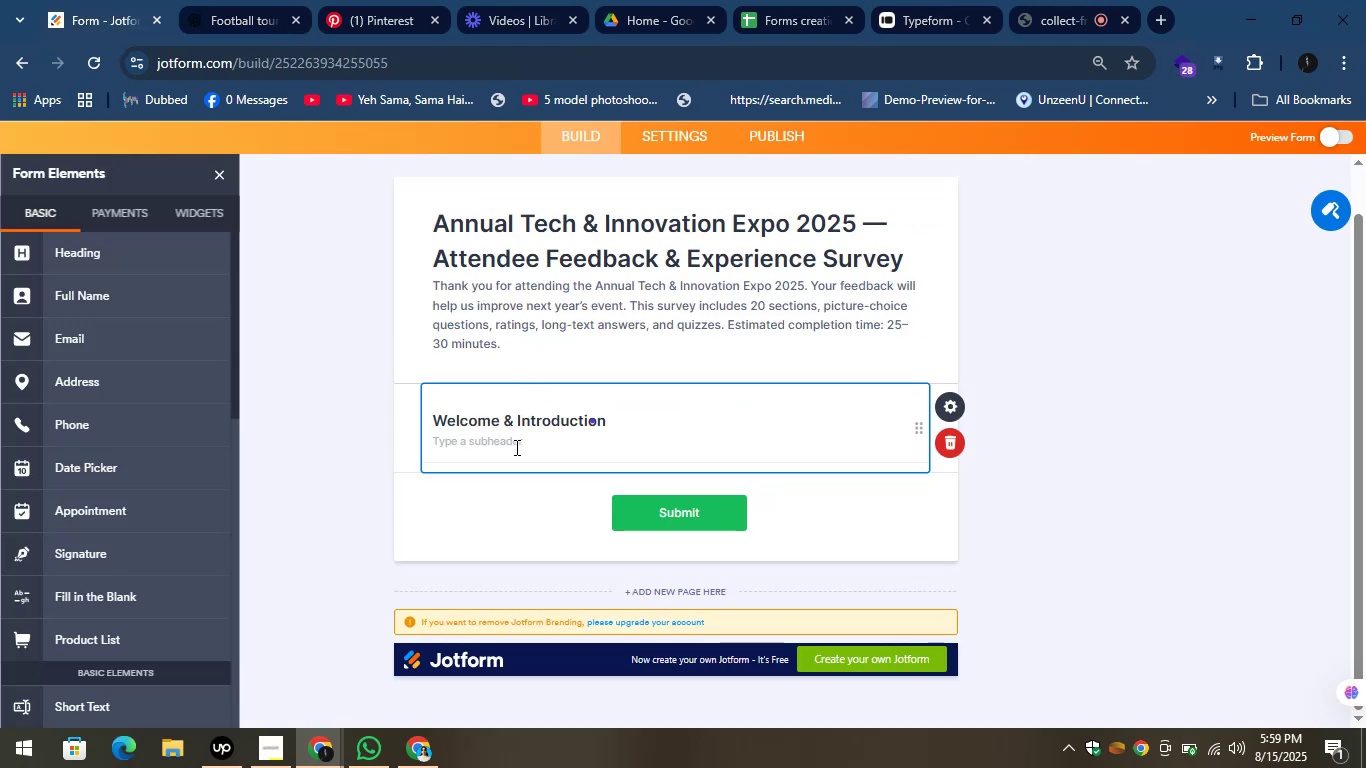 
left_click([515, 447])
 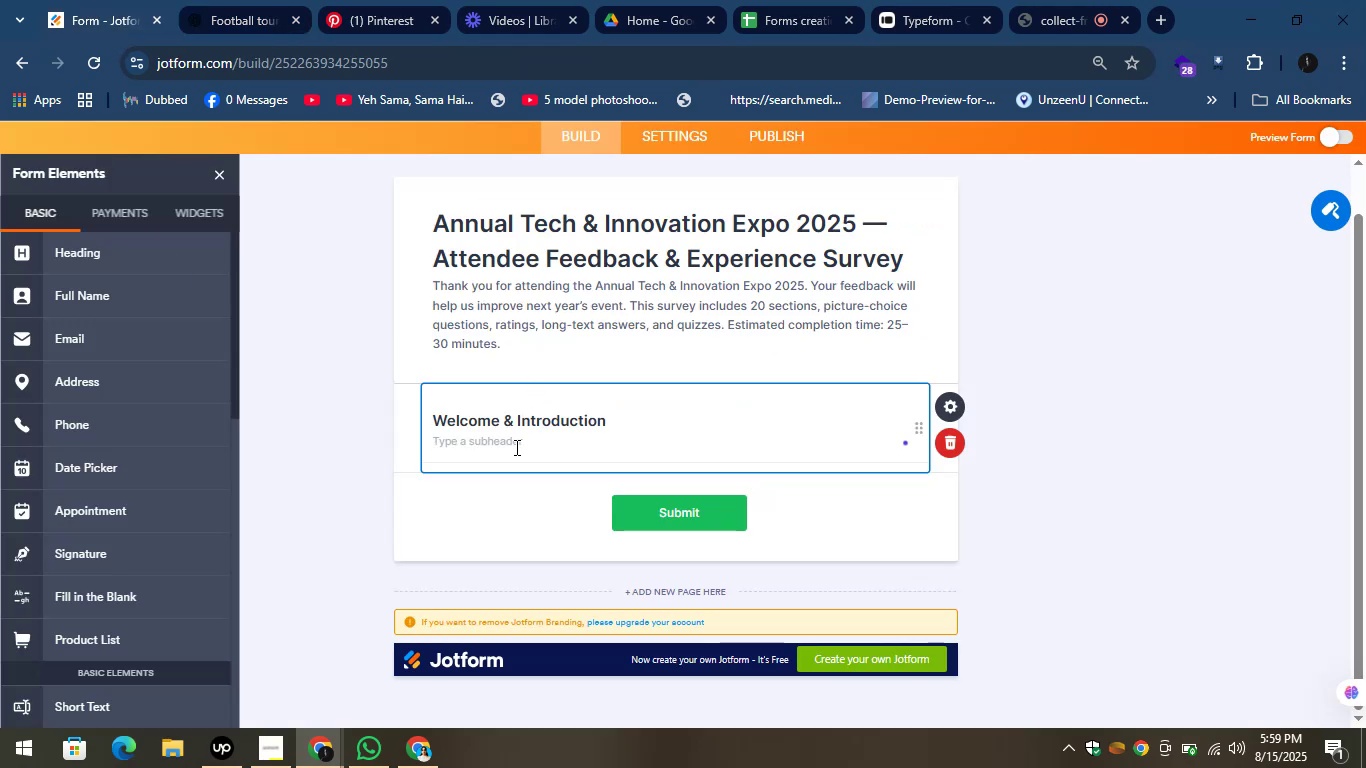 
key(Control+V)
 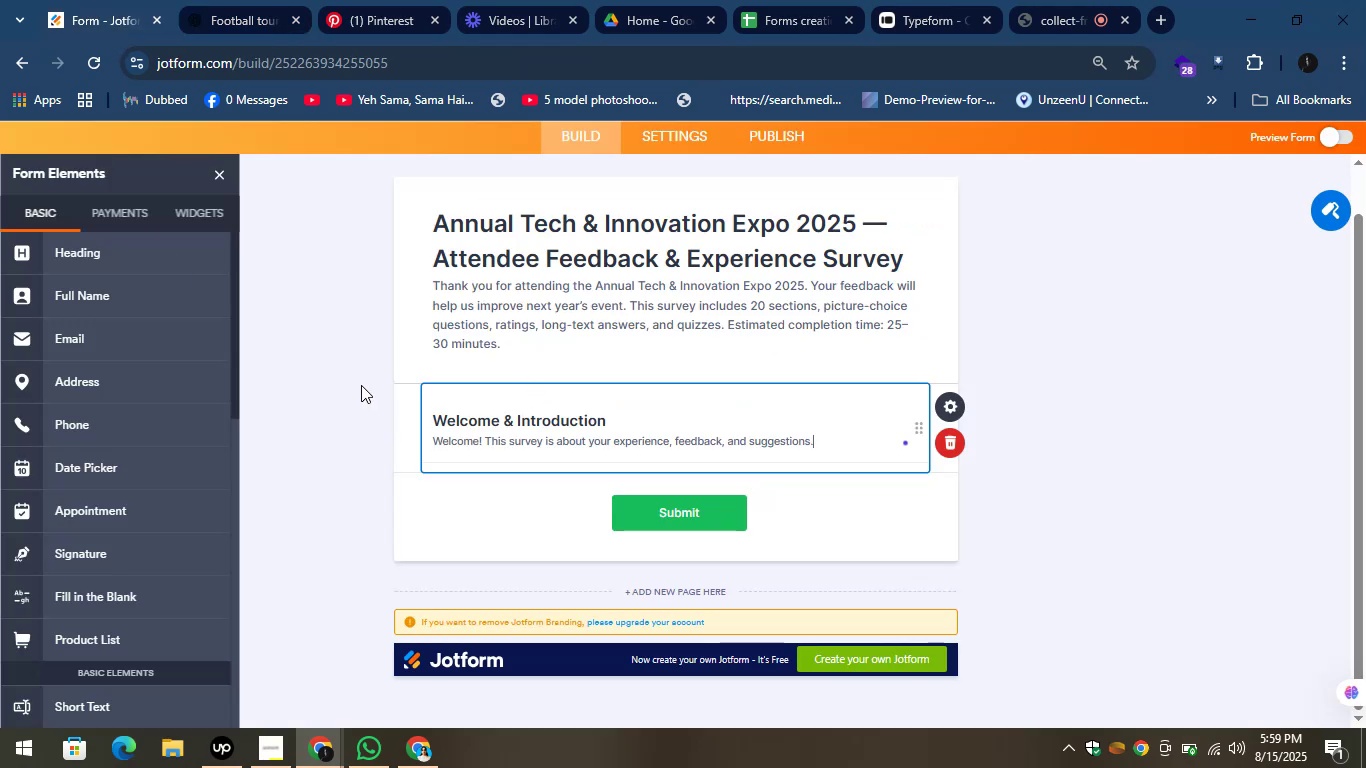 
left_click([329, 370])
 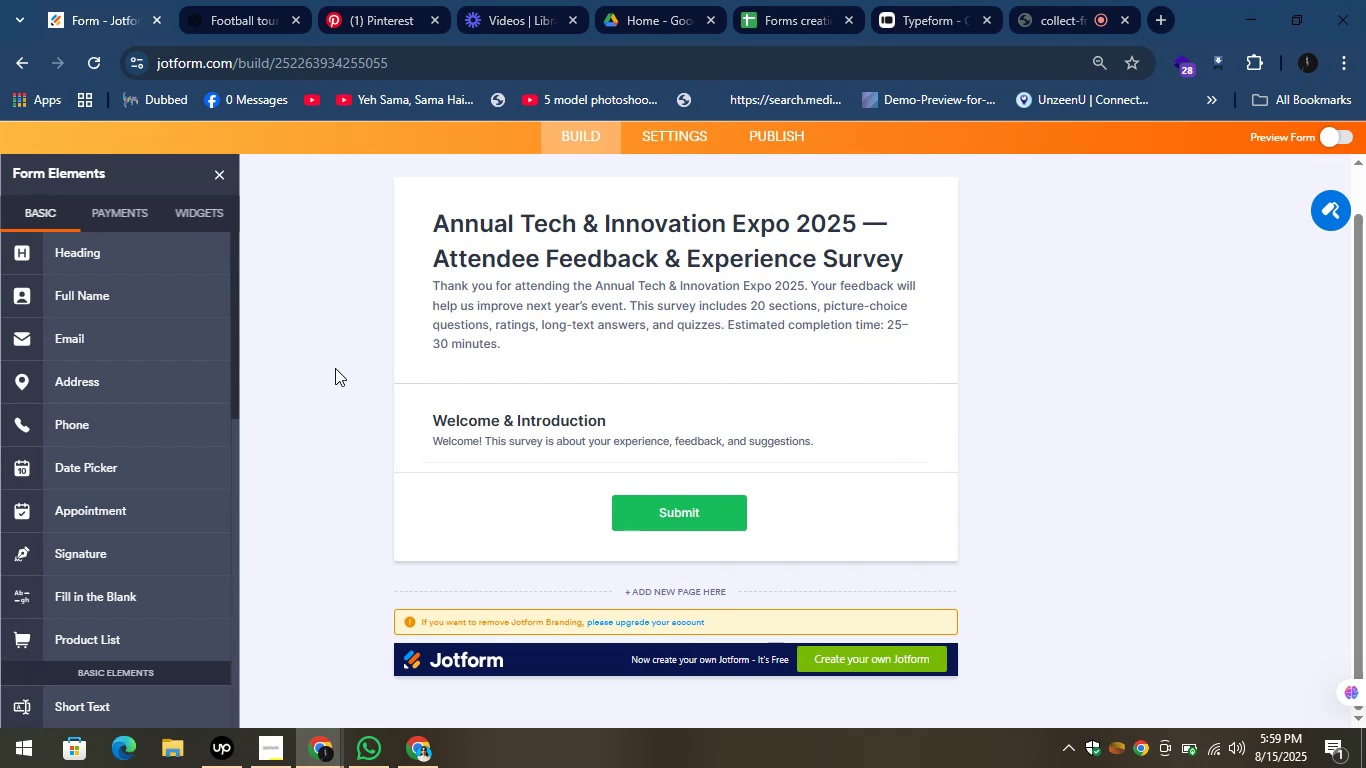 
wait(7.24)
 